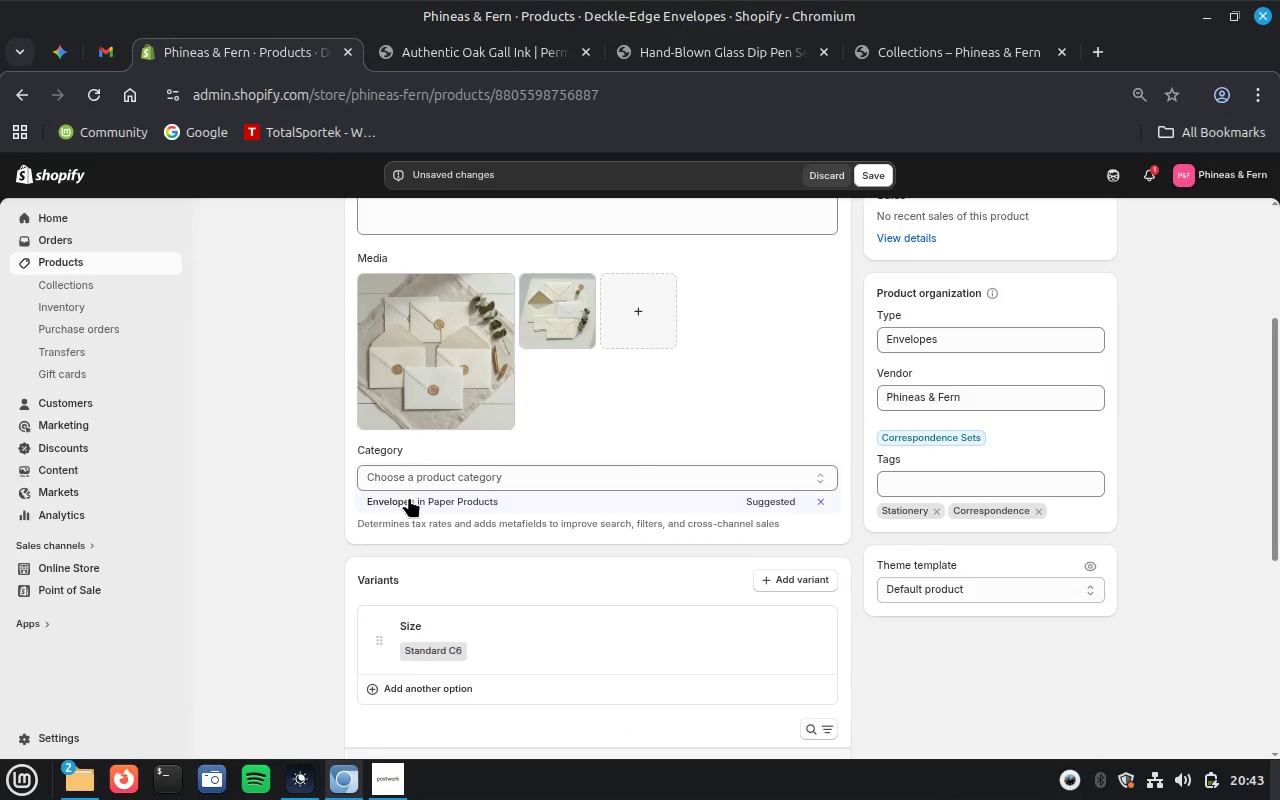 
left_click([408, 497])
 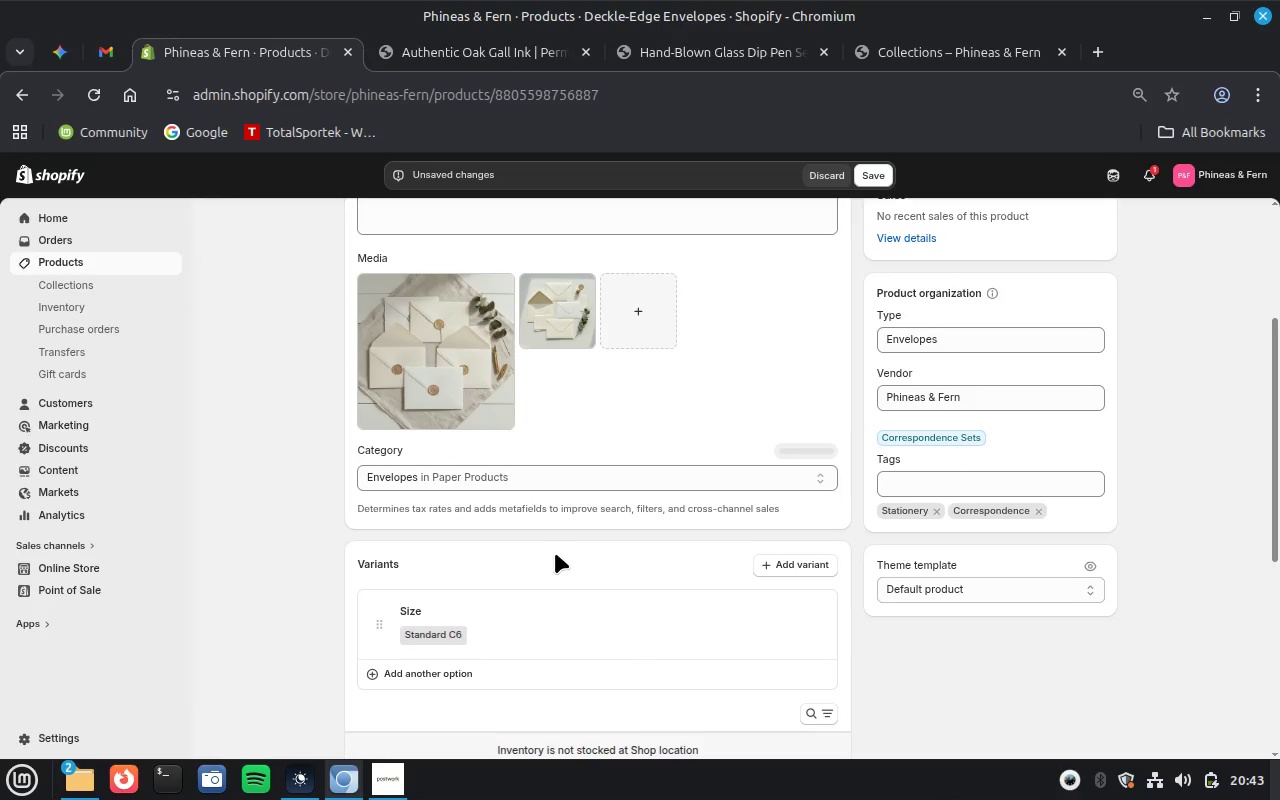 
scroll: coordinate [555, 553], scroll_direction: down, amount: 3.0
 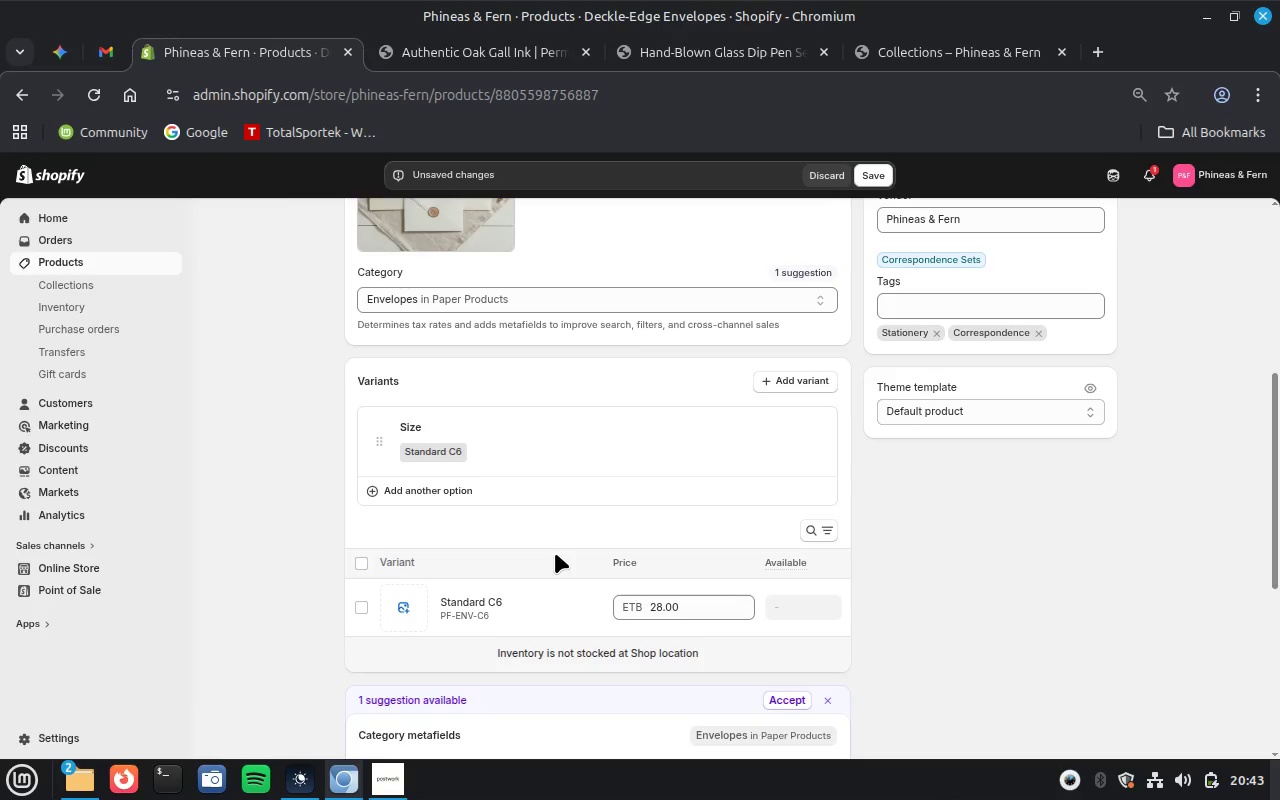 
wait(6.14)
 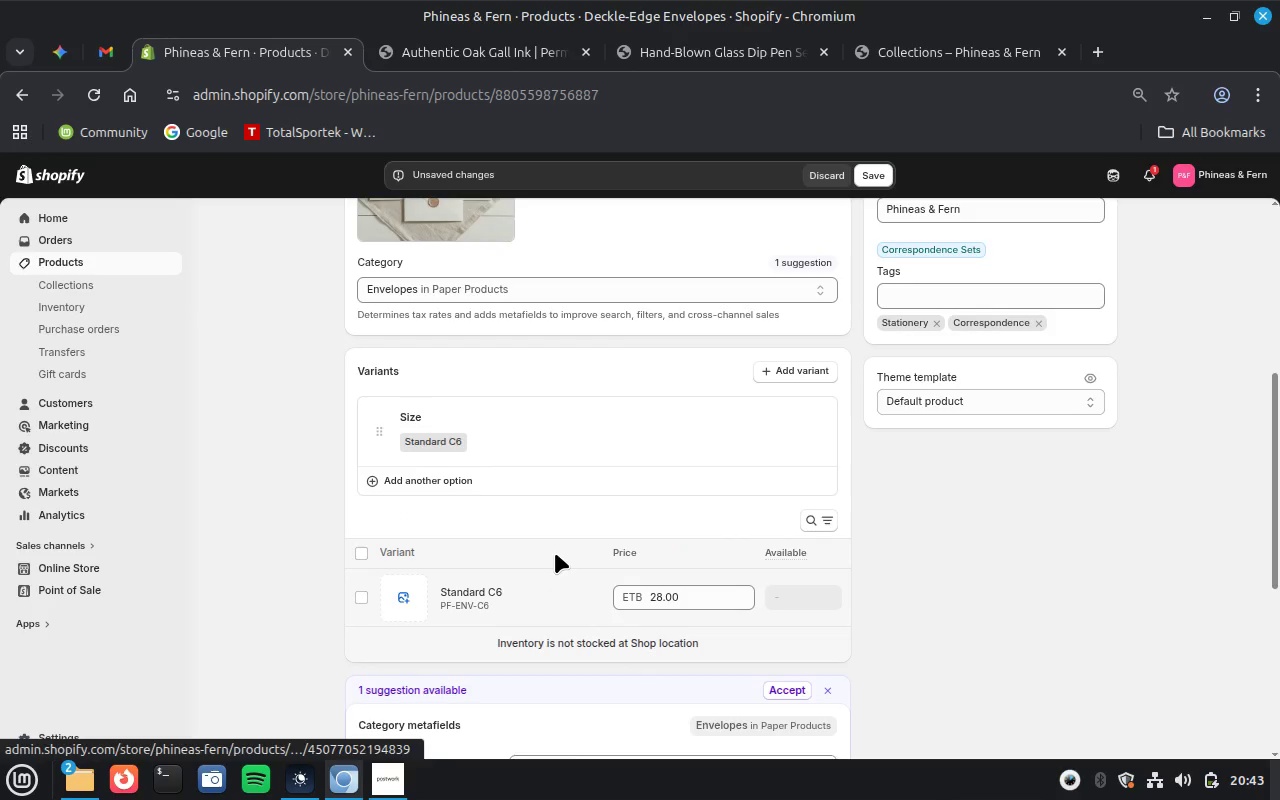 
left_click([406, 606])
 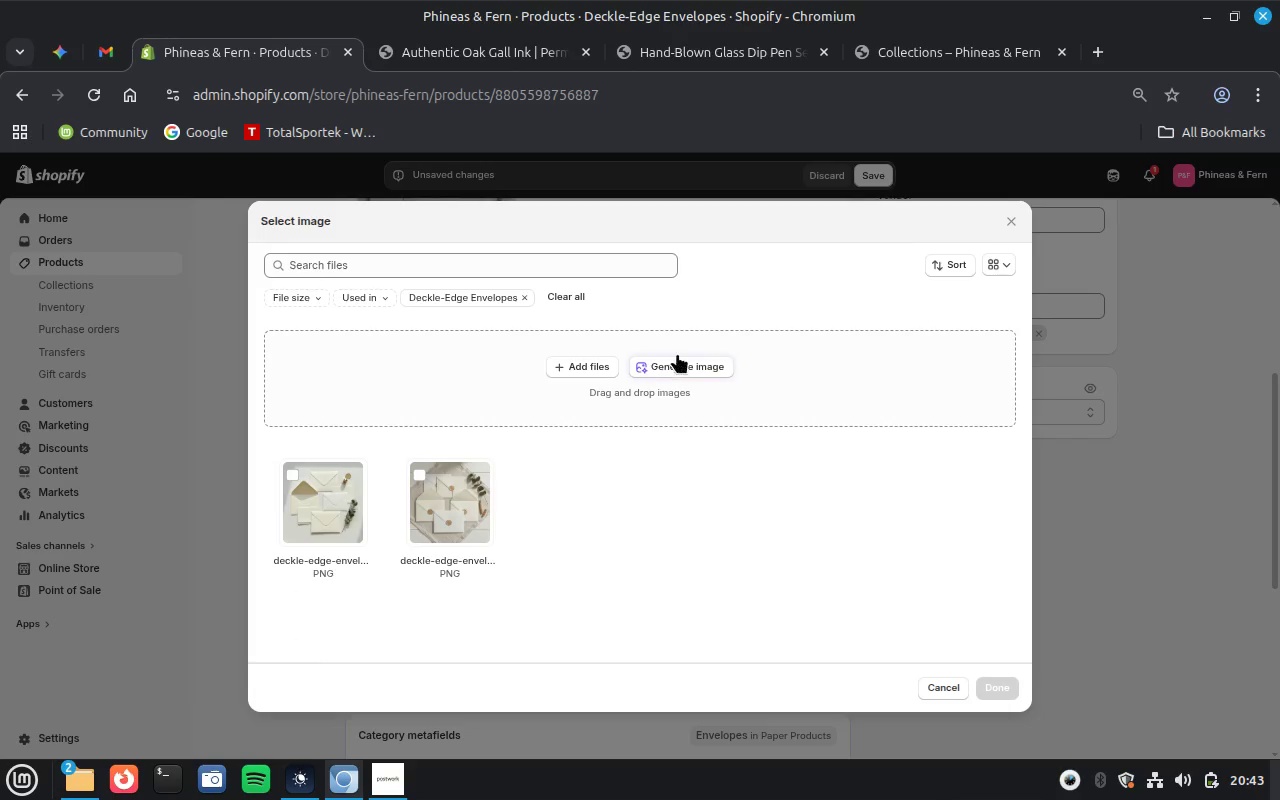 
left_click([682, 361])
 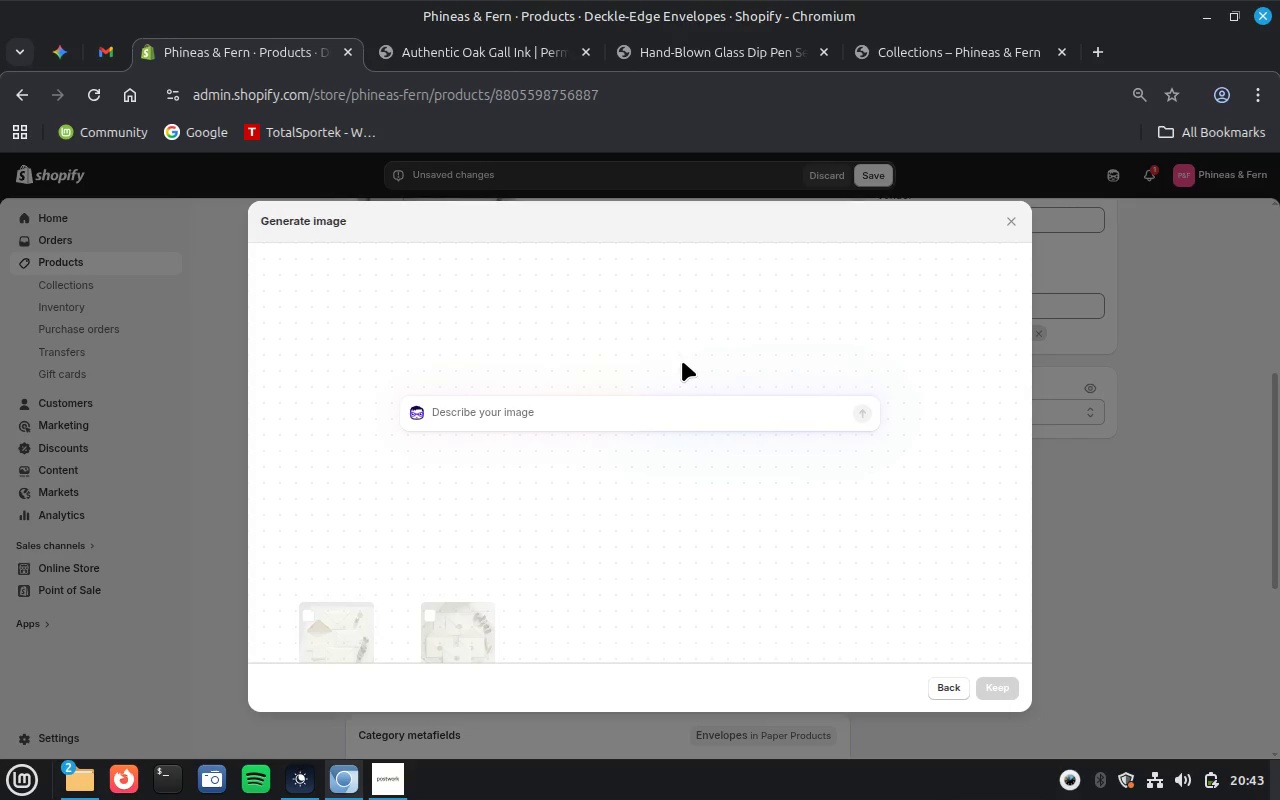 
key(Control+V)
 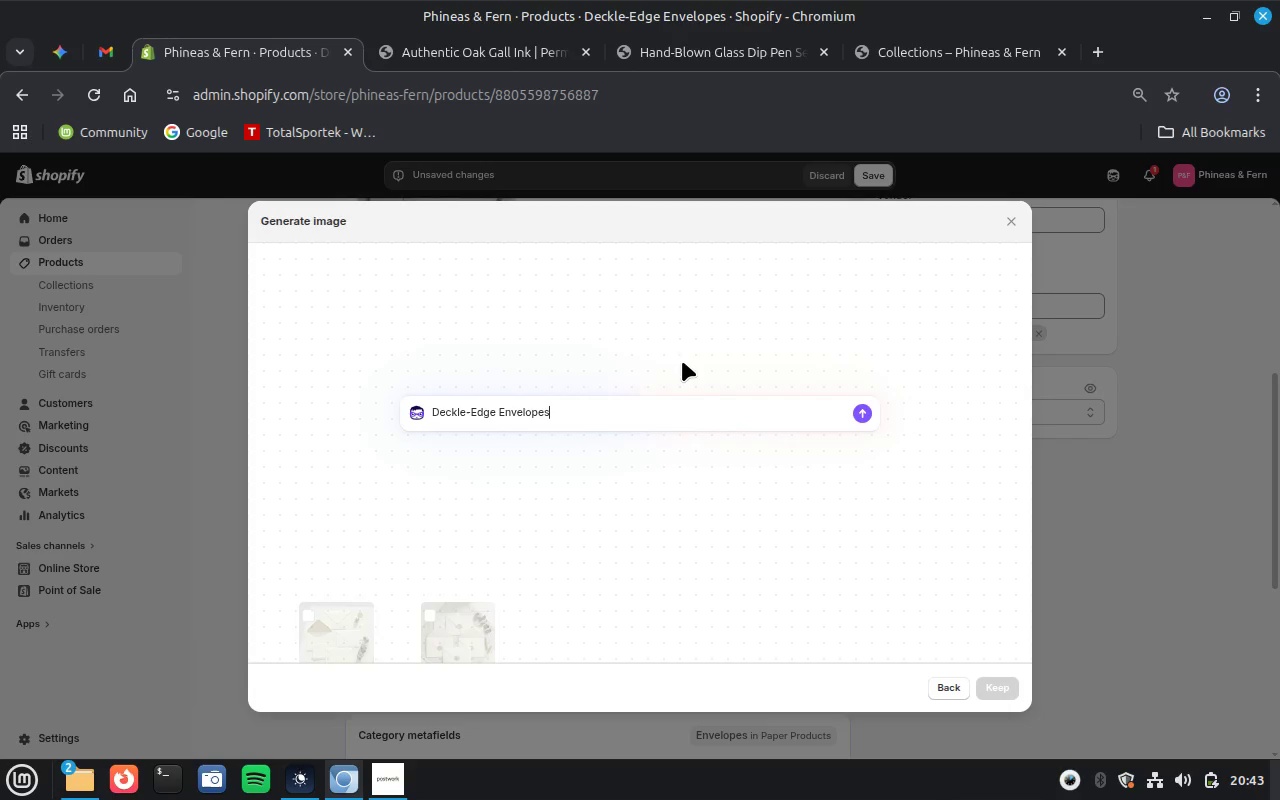 
type( standard c6)
 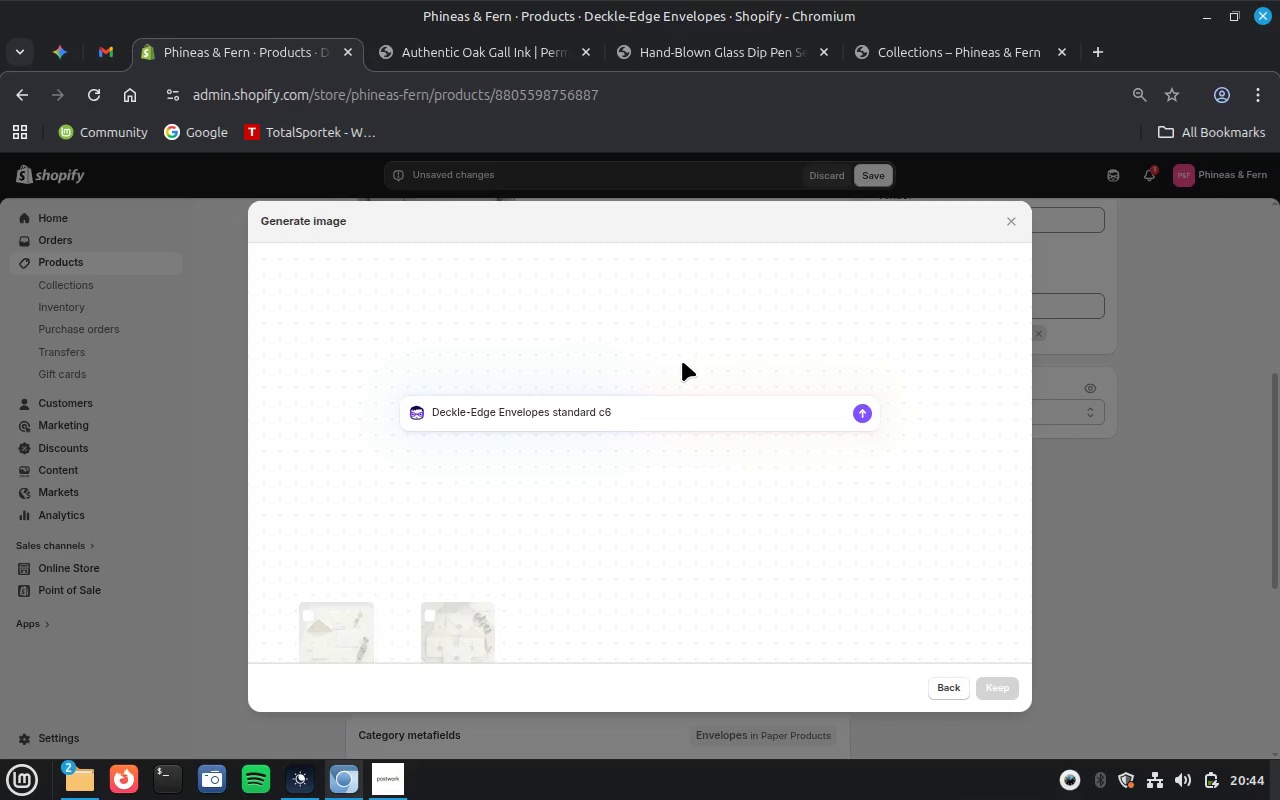 
key(Enter)
 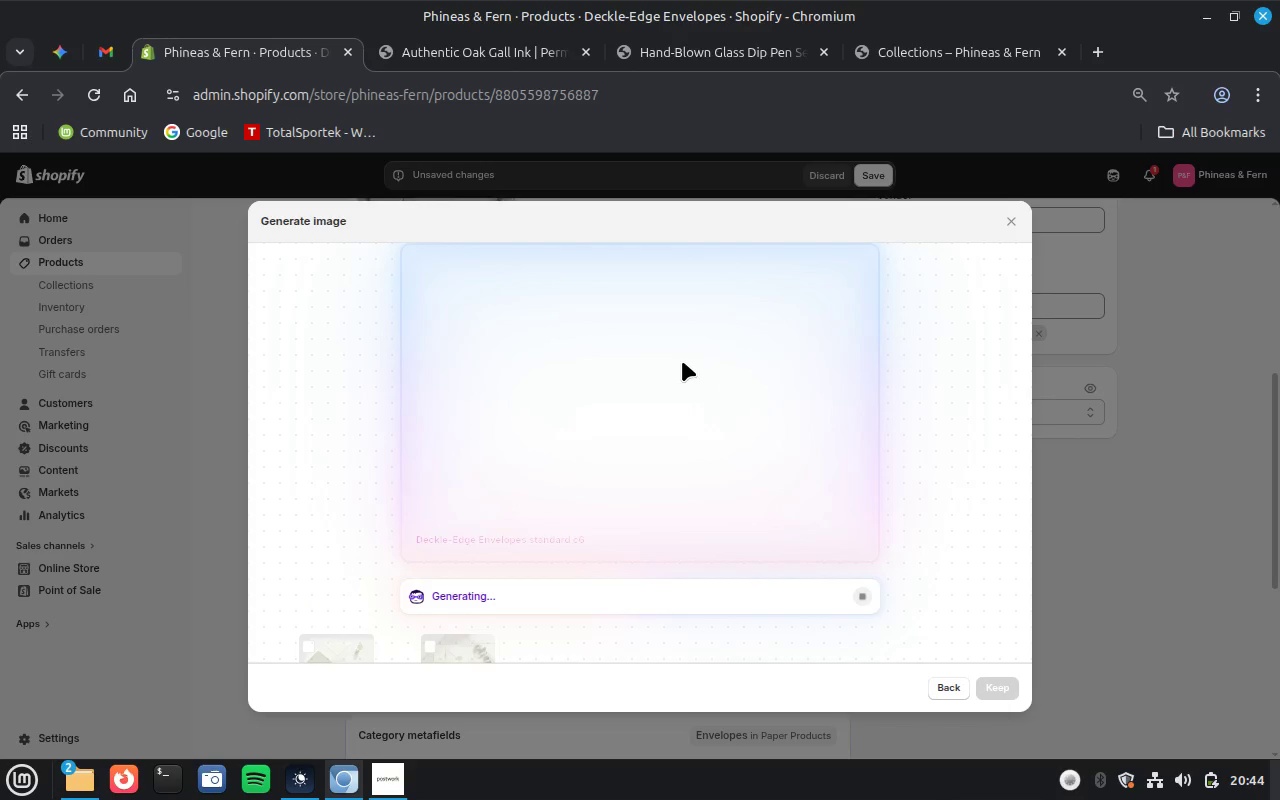 
wait(23.51)
 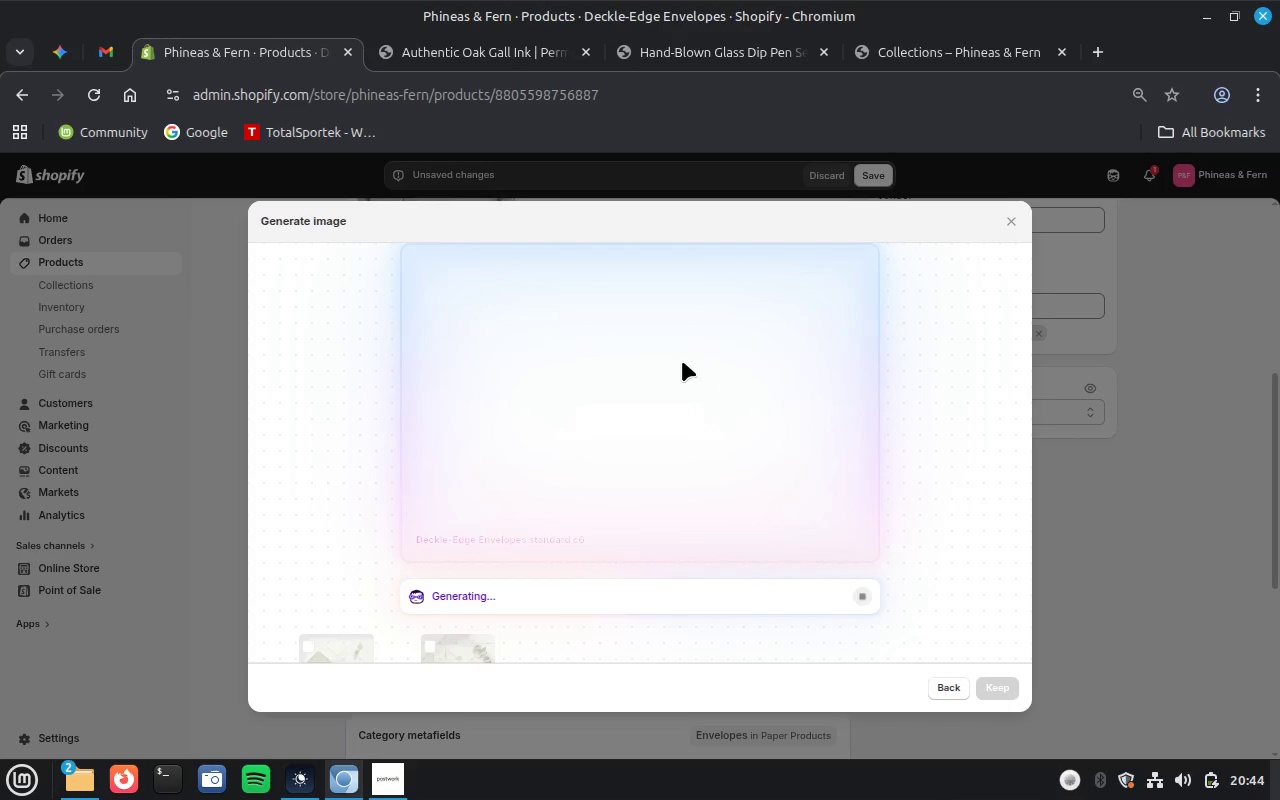 
left_click([472, 49])
 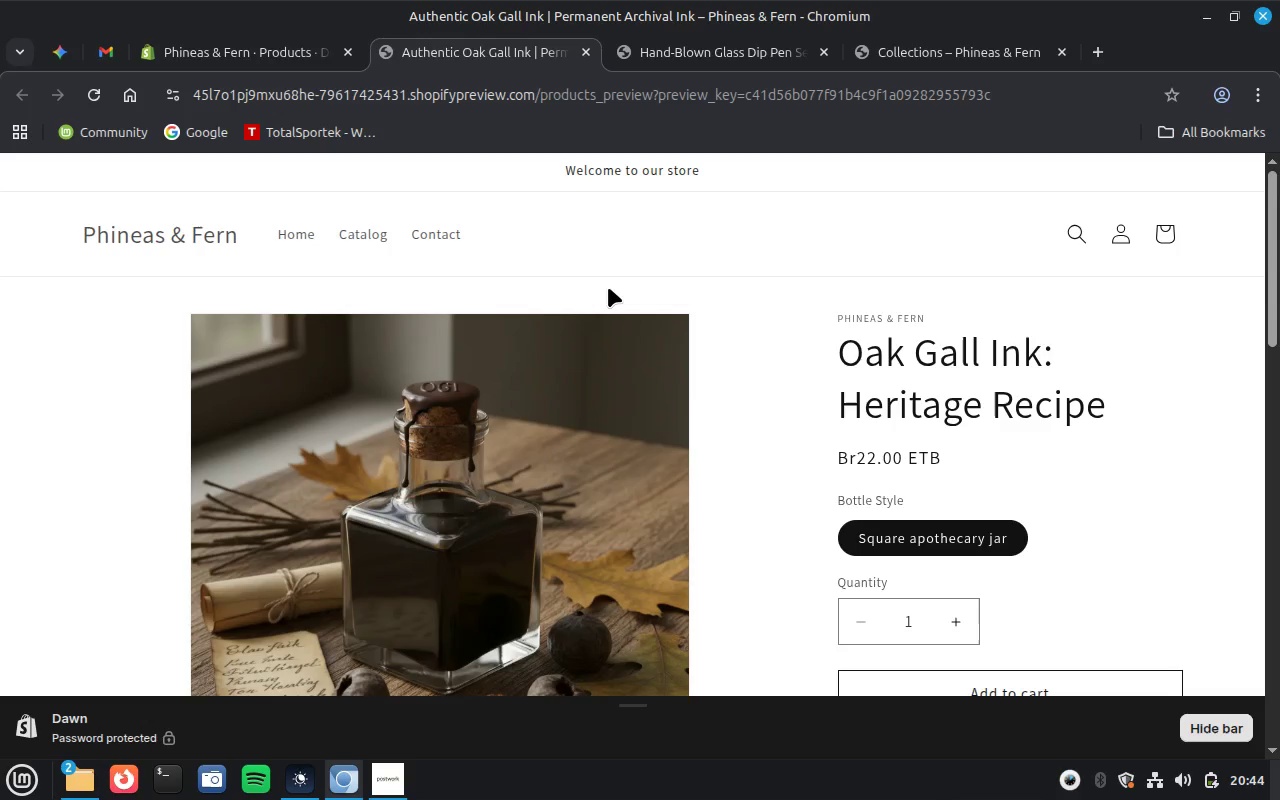 
scroll: coordinate [608, 287], scroll_direction: down, amount: 3.0
 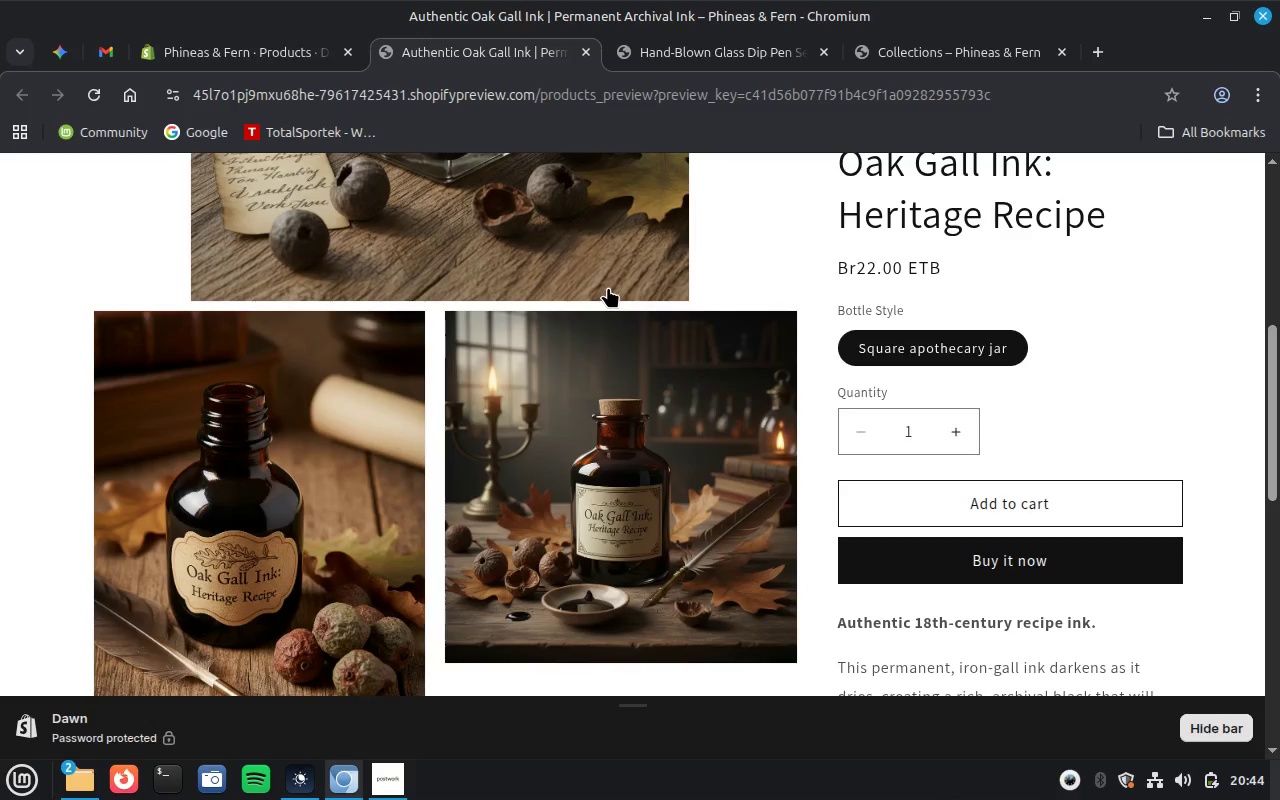 
scroll: coordinate [608, 287], scroll_direction: up, amount: 8.0
 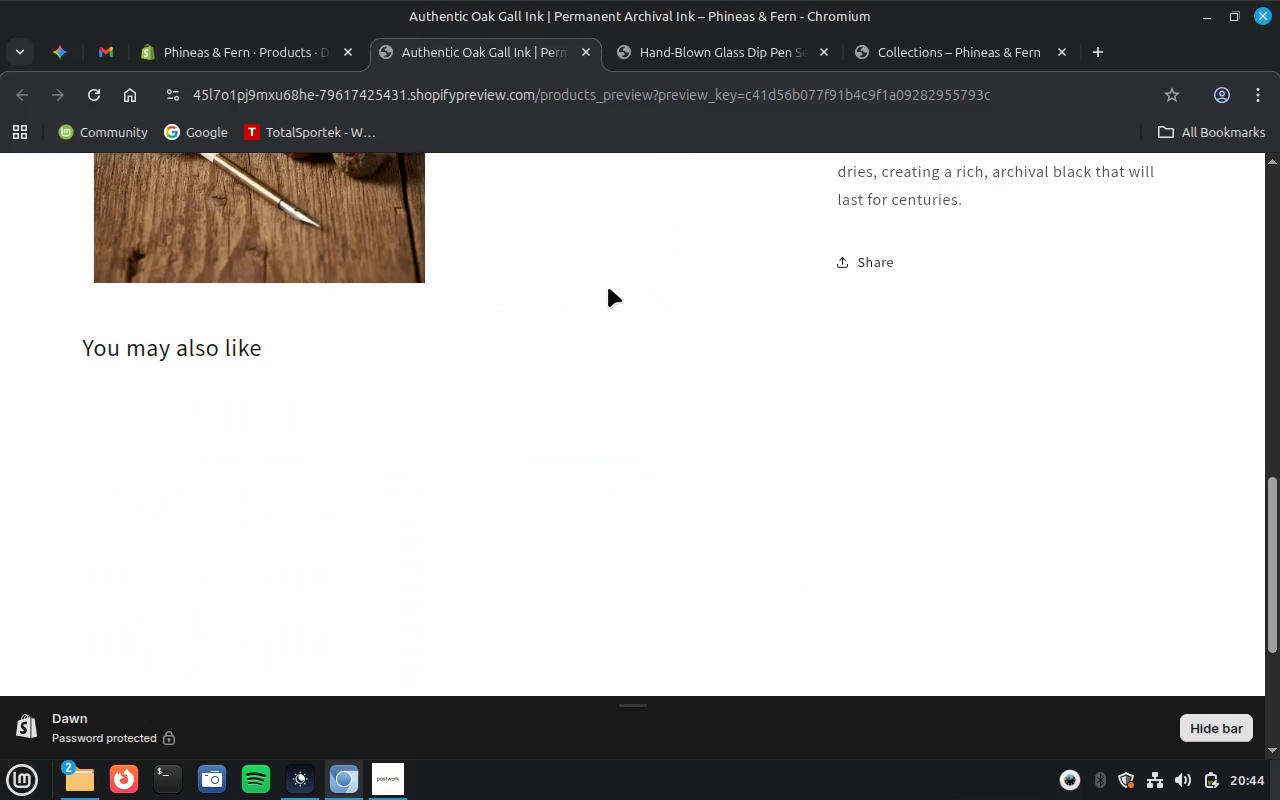 
scroll: coordinate [608, 287], scroll_direction: down, amount: 9.0
 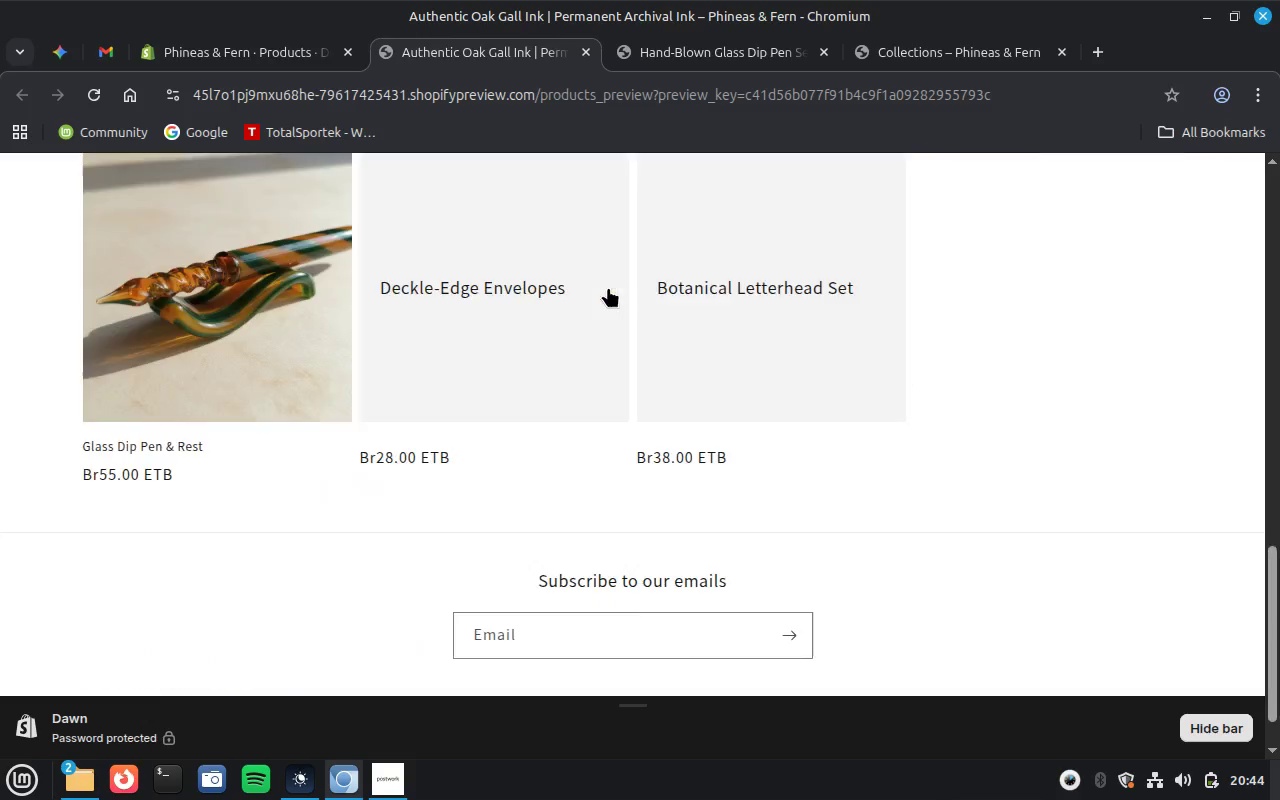 
scroll: coordinate [608, 287], scroll_direction: up, amount: 6.0
 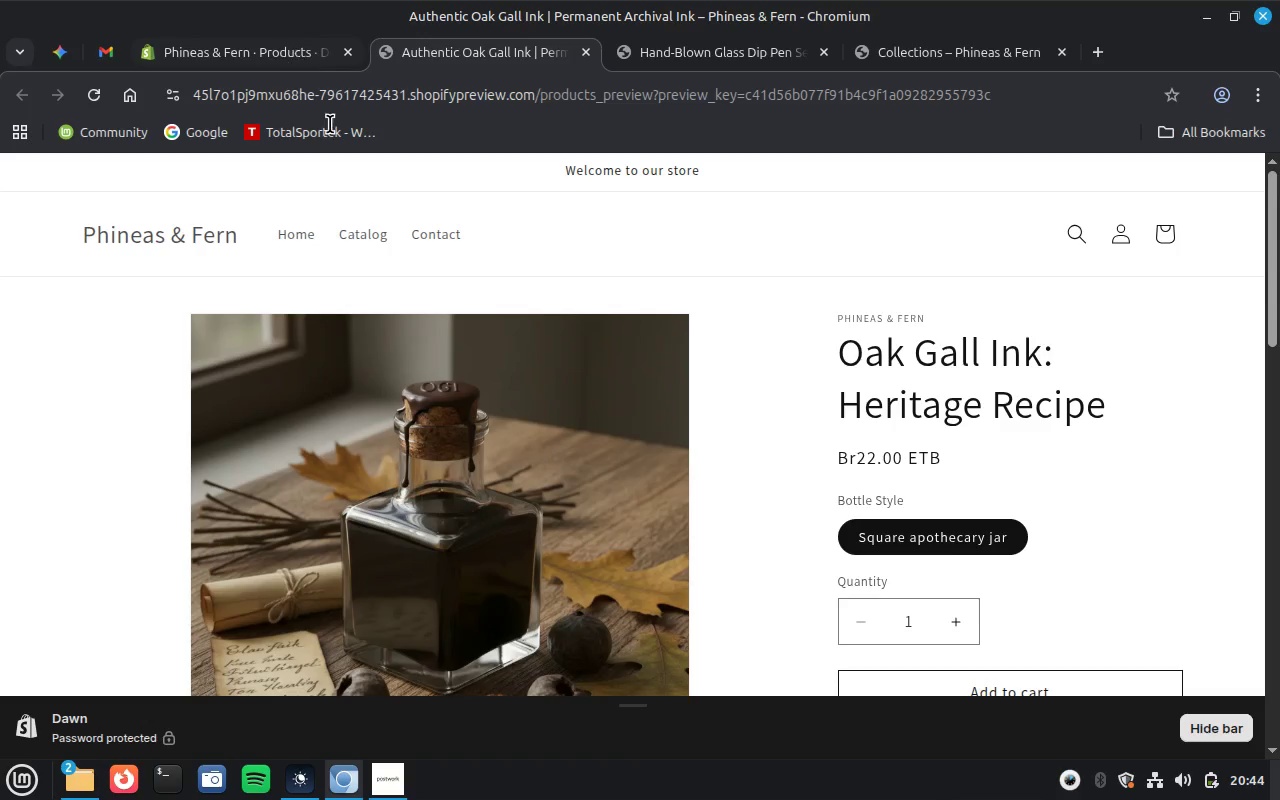 
left_click([294, 224])
 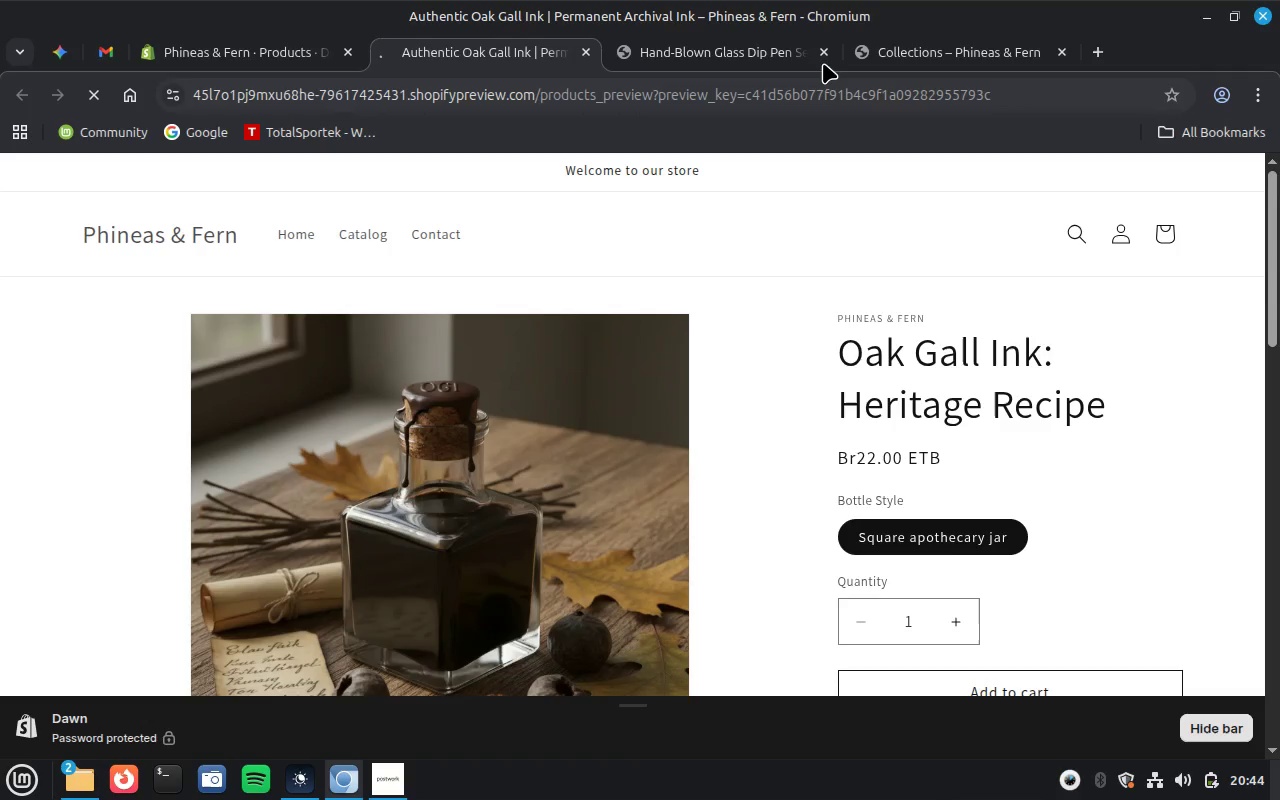 
left_click([825, 51])
 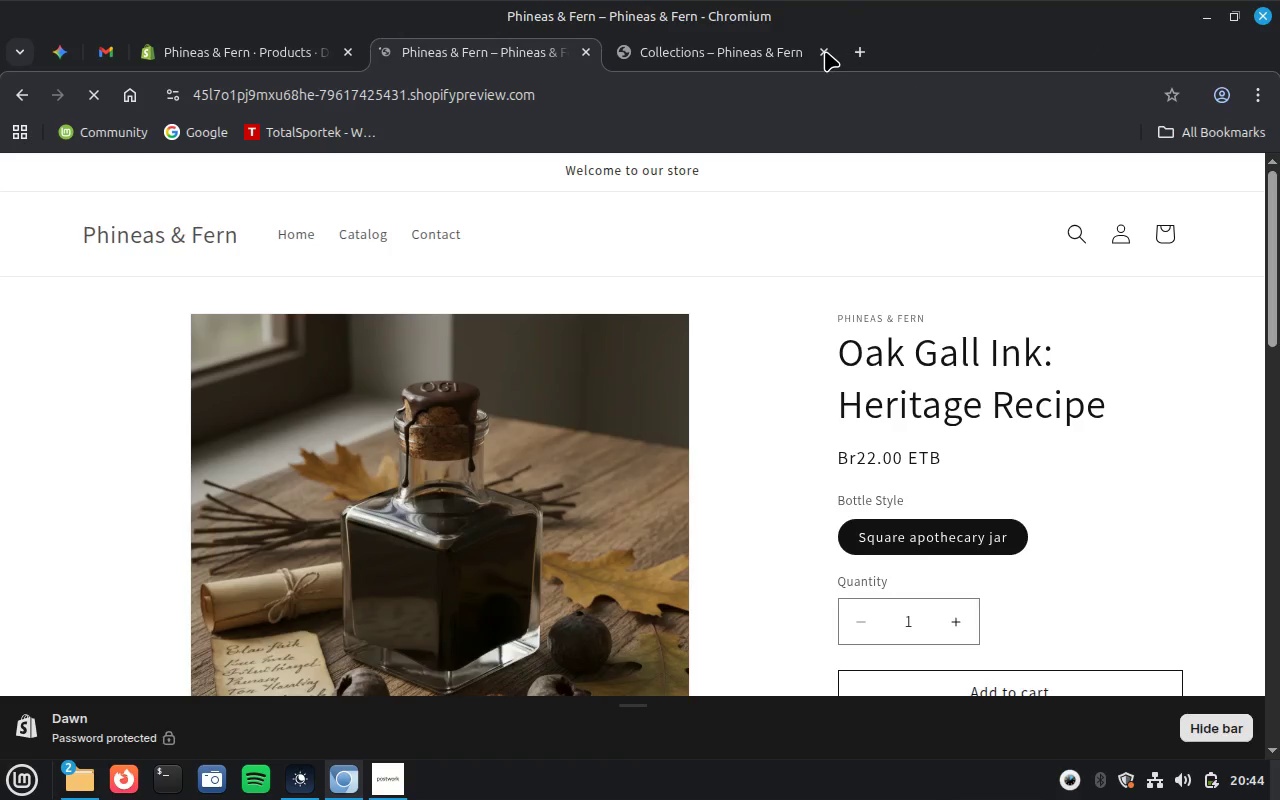 
left_click([825, 51])
 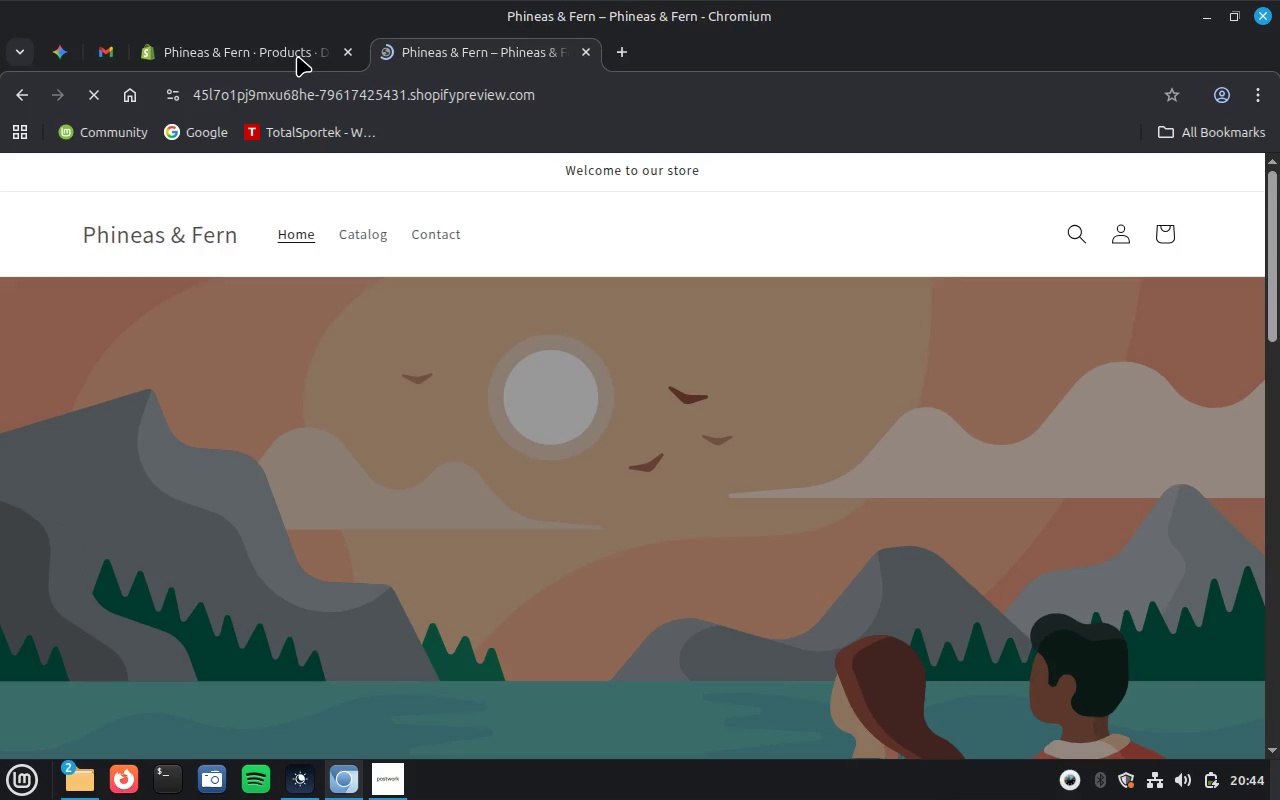 
wait(11.28)
 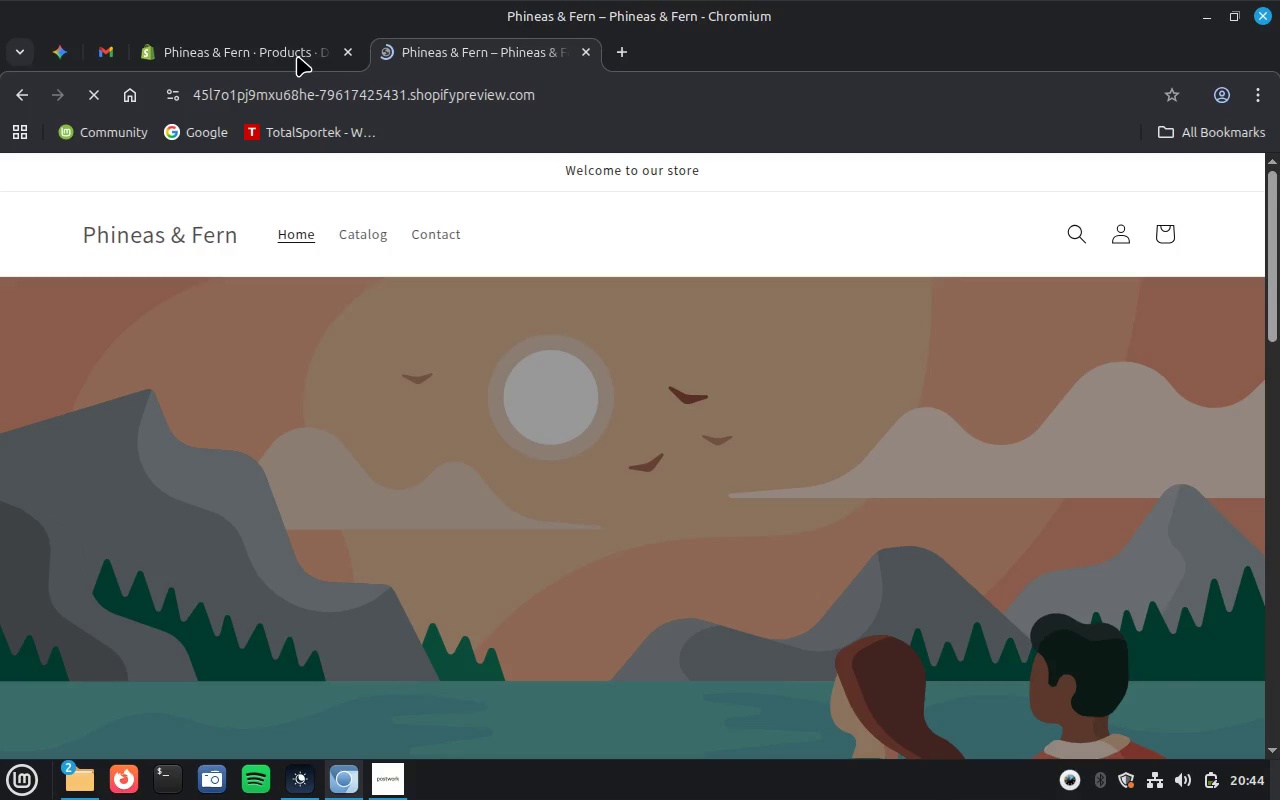 
left_click([297, 56])
 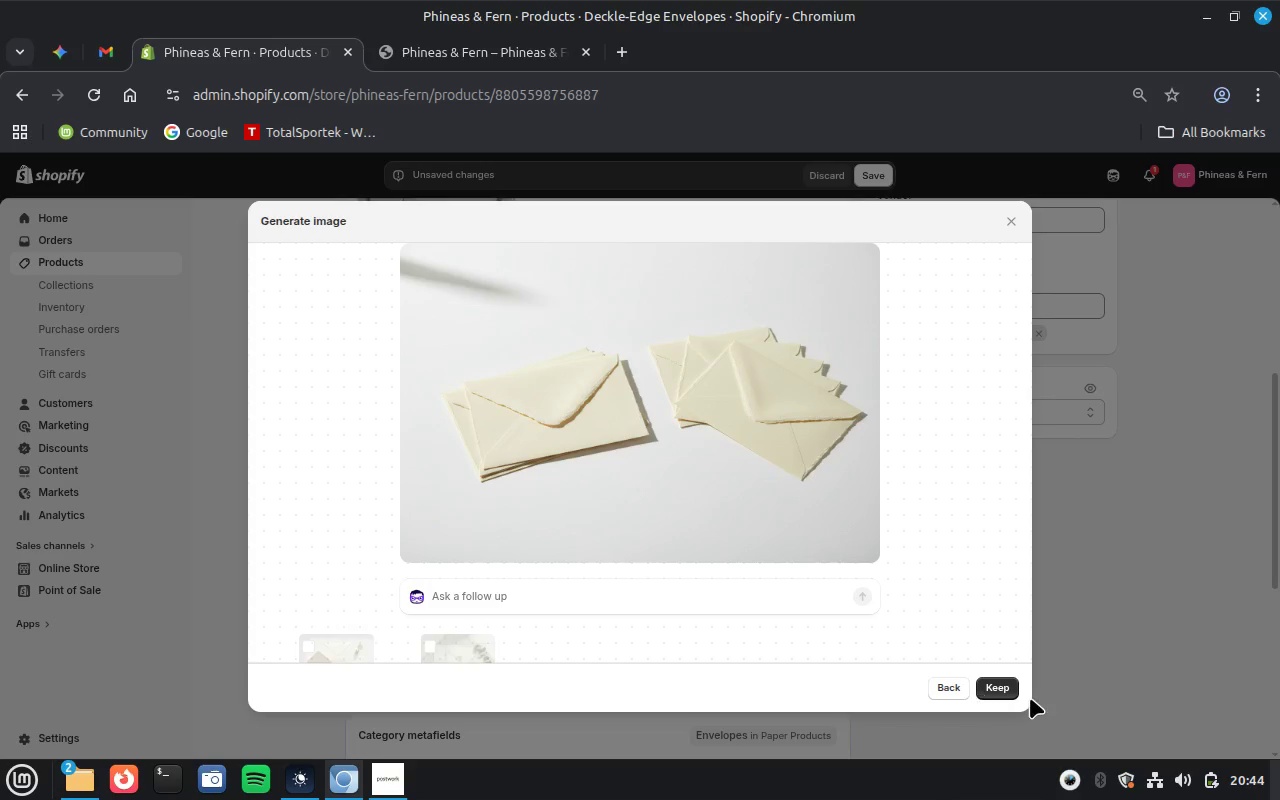 
left_click([1007, 692])
 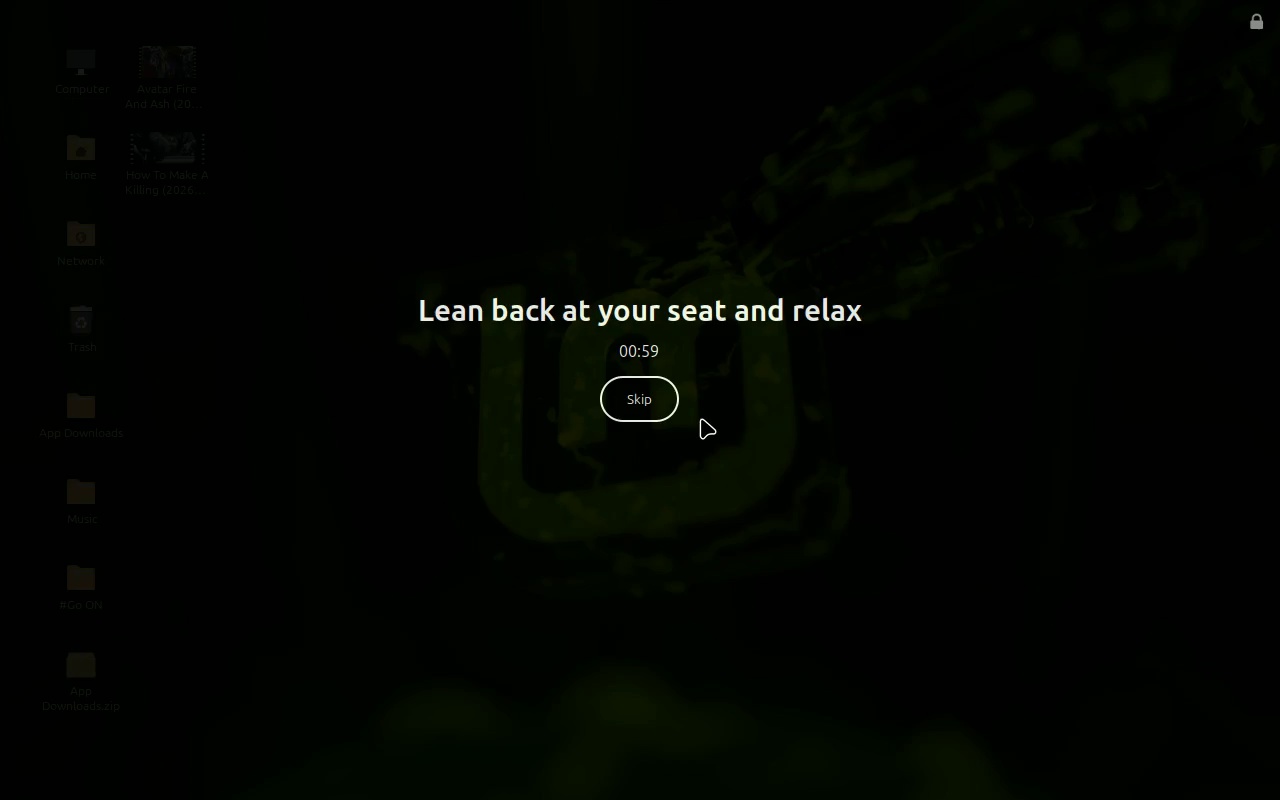 
wait(17.19)
 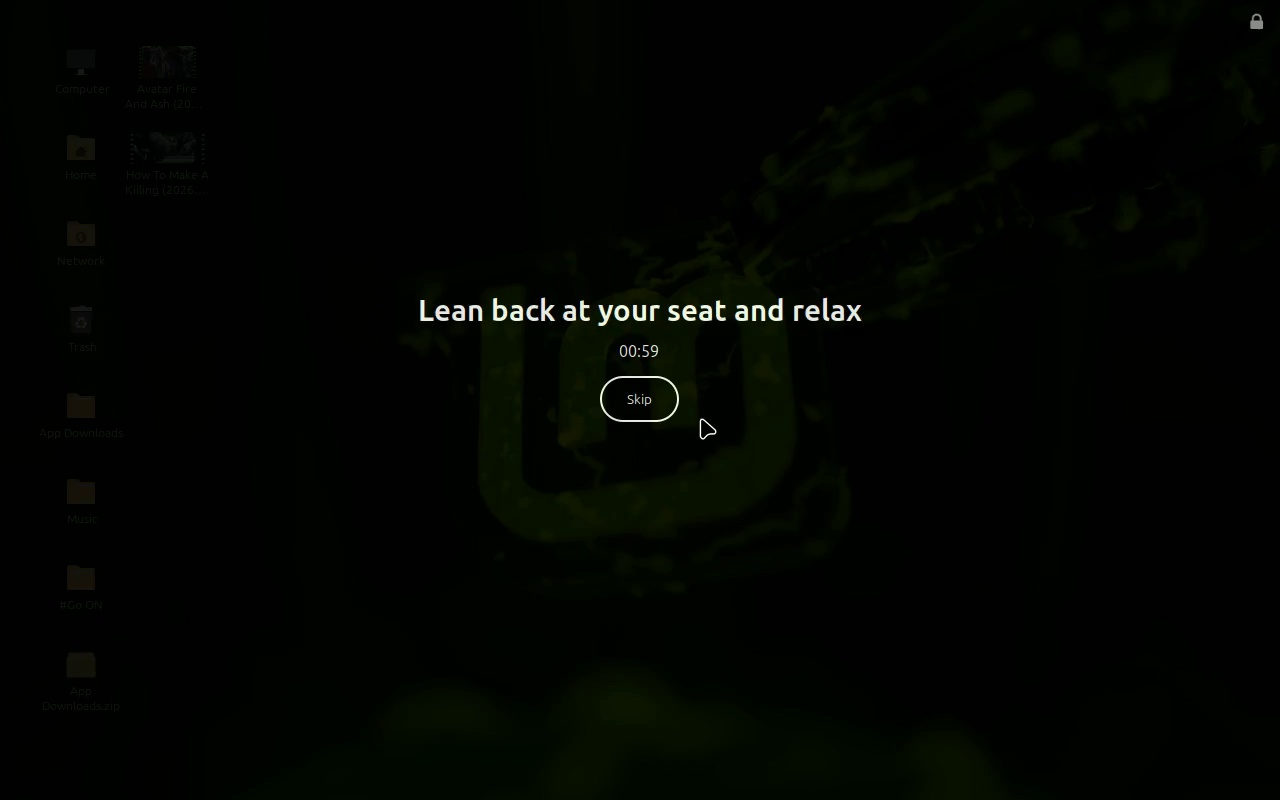 
left_click([670, 409])
 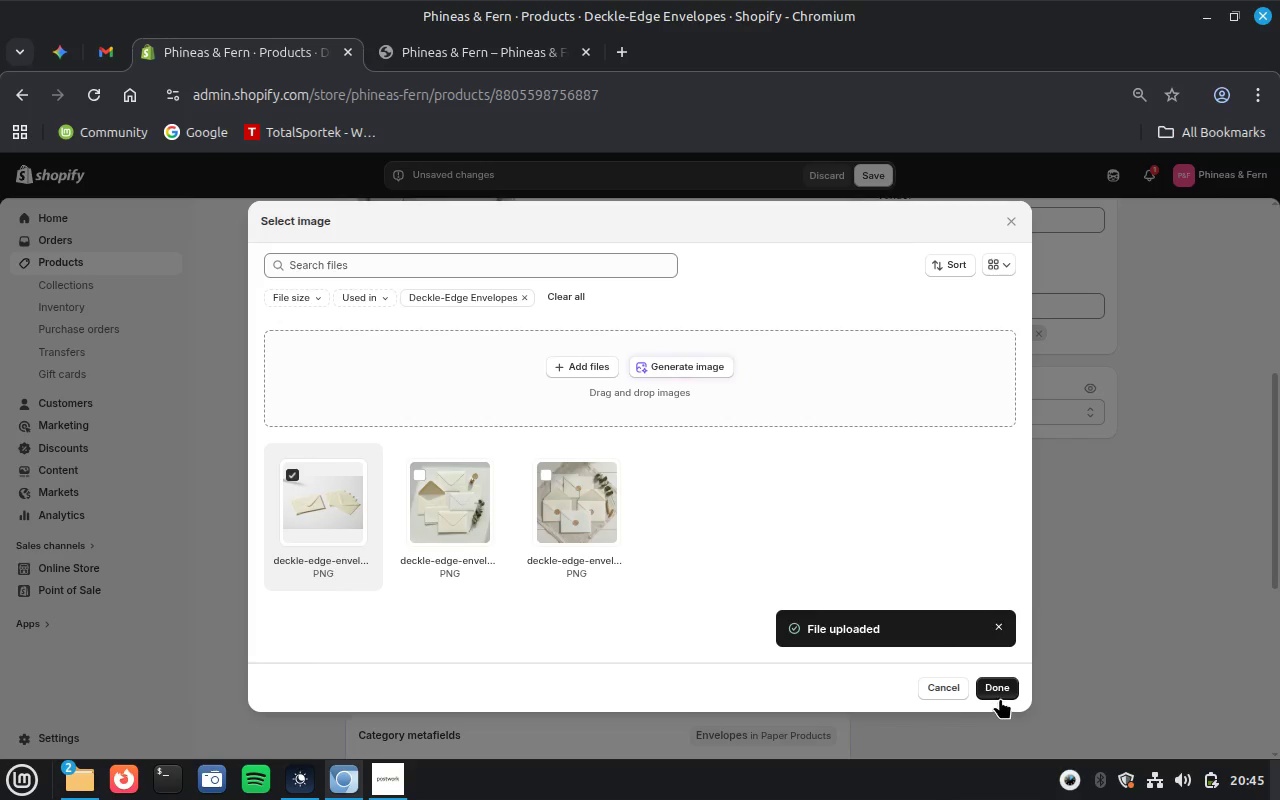 
left_click([1004, 694])
 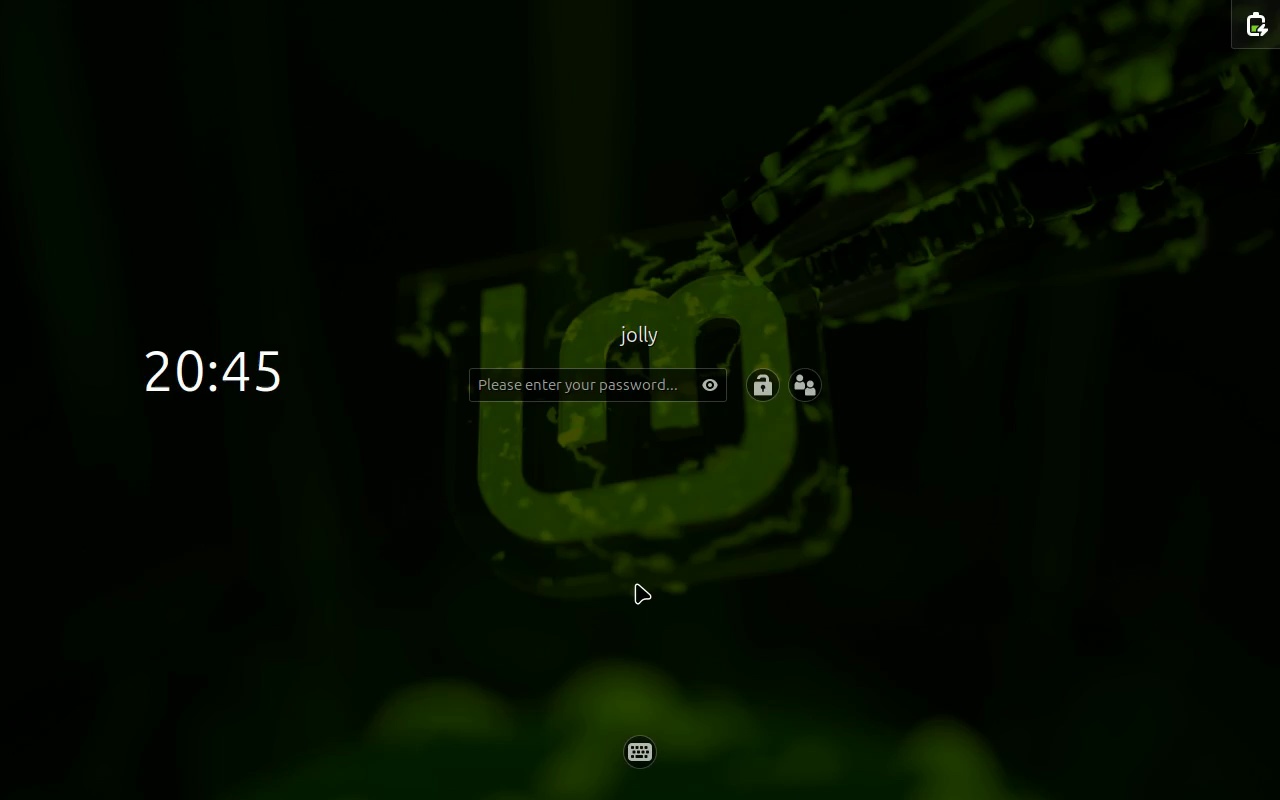 
wait(6.47)
 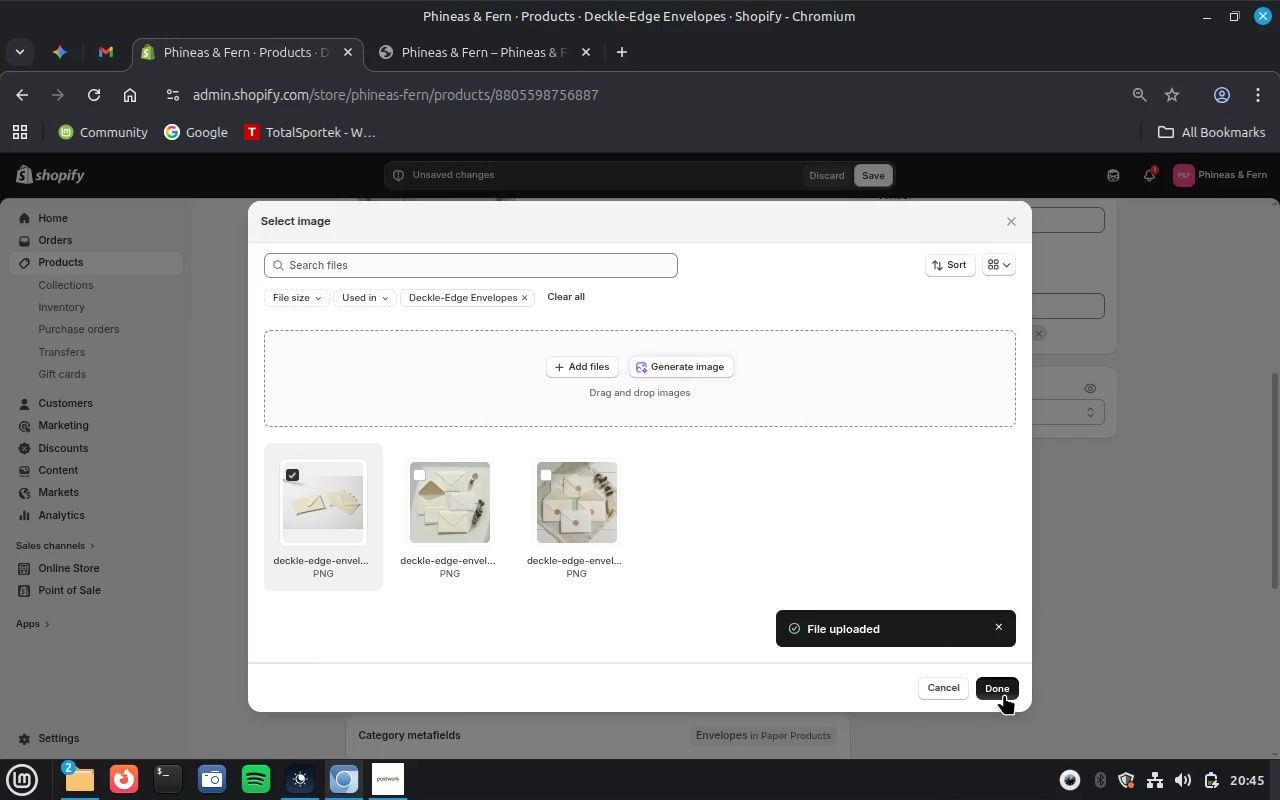 
type(jj)
 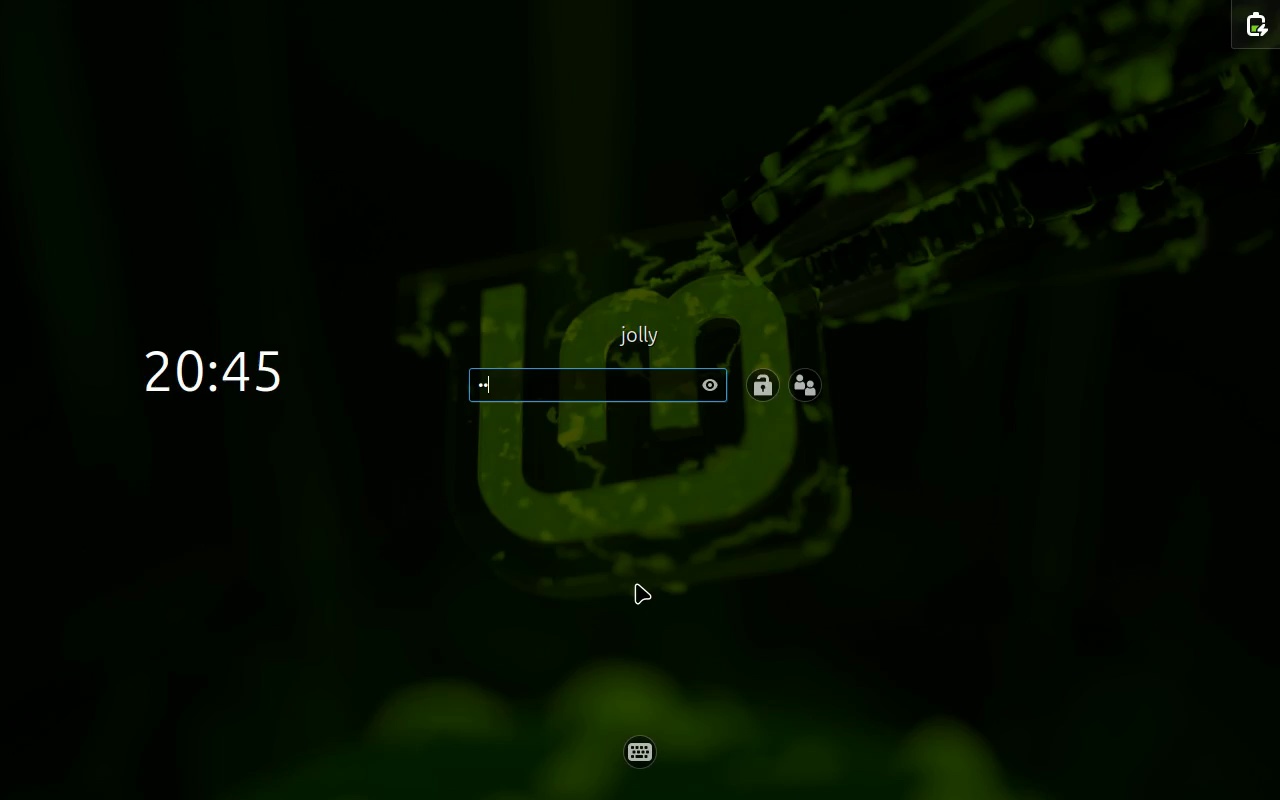 
key(Enter)
 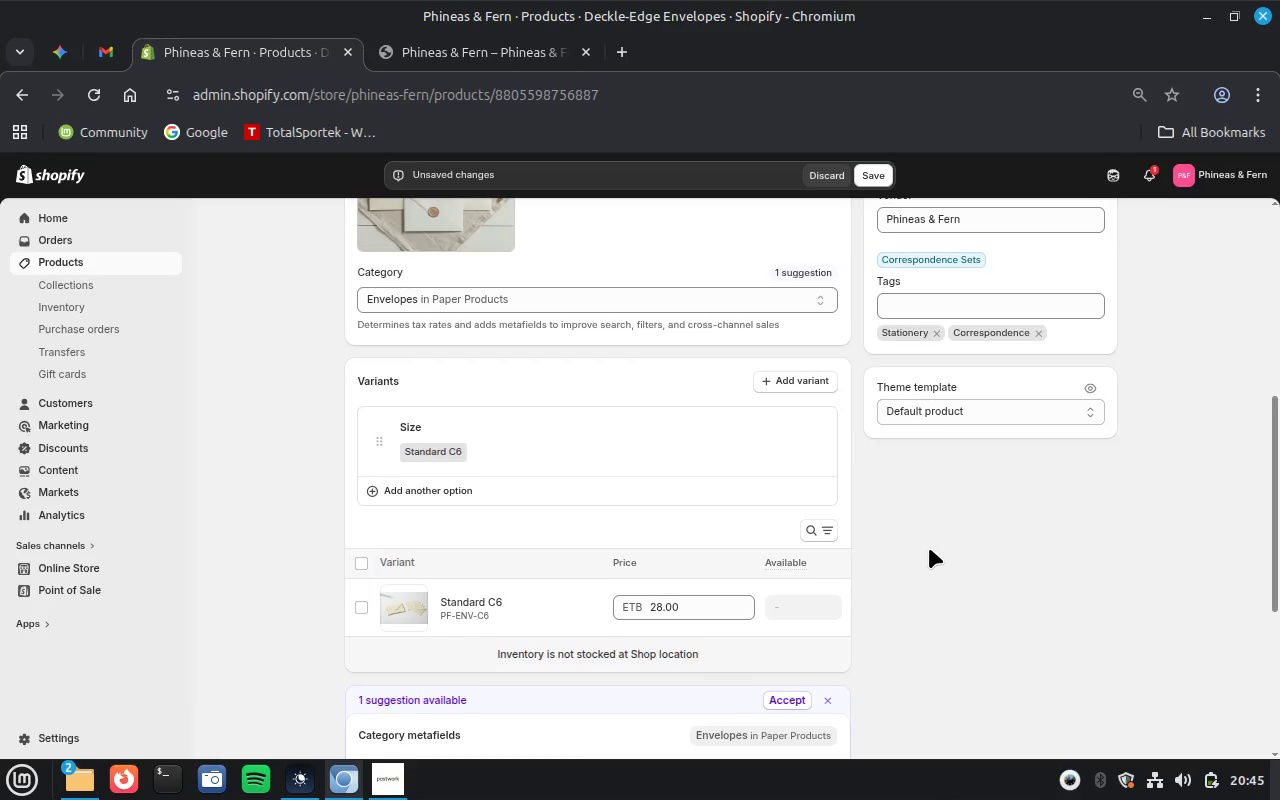 
wait(7.79)
 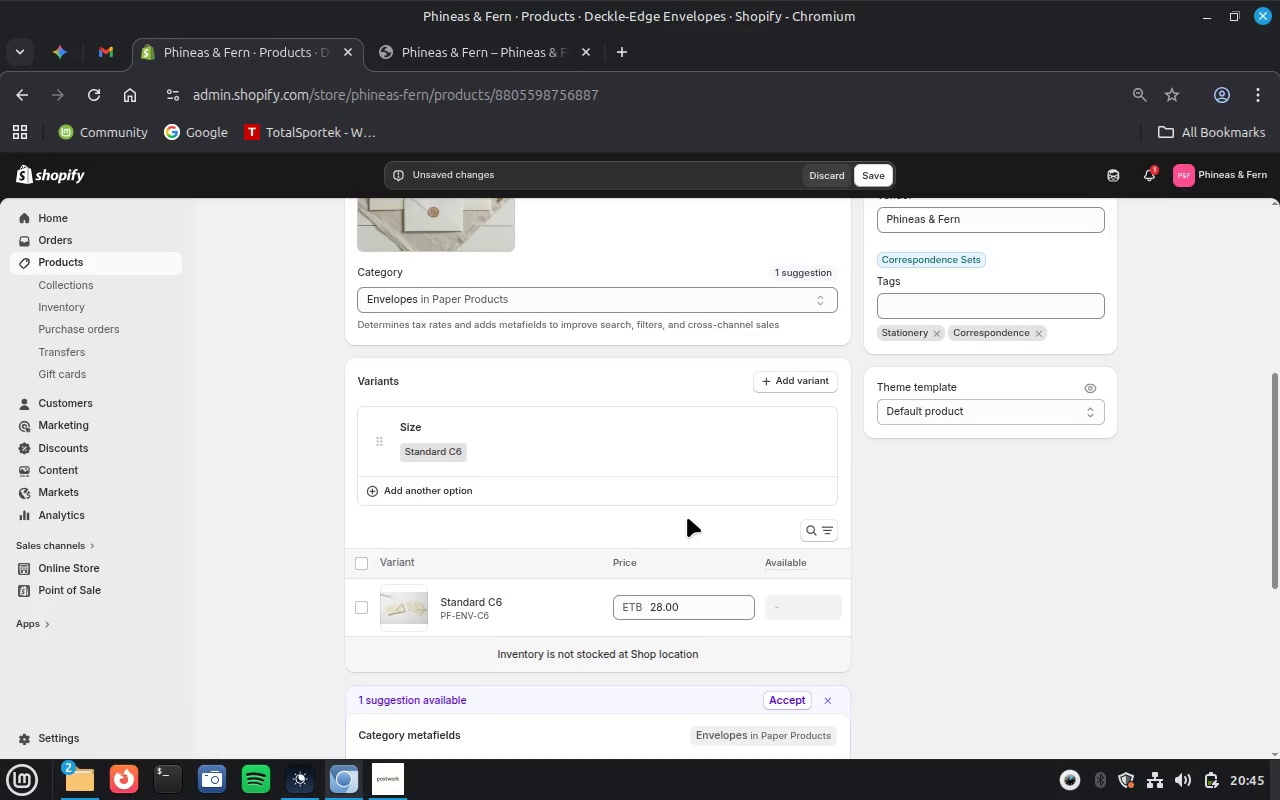 
left_click([779, 504])
 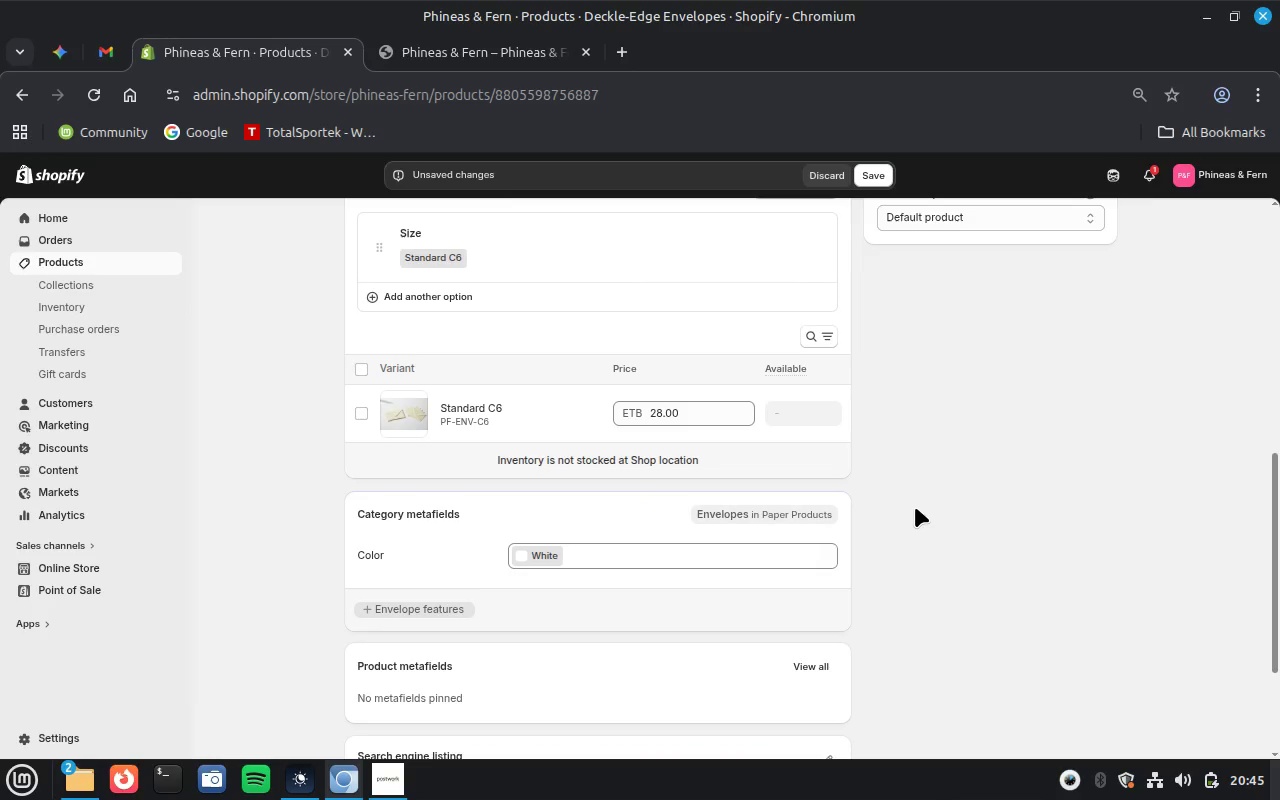 
scroll: coordinate [915, 507], scroll_direction: down, amount: 4.0
 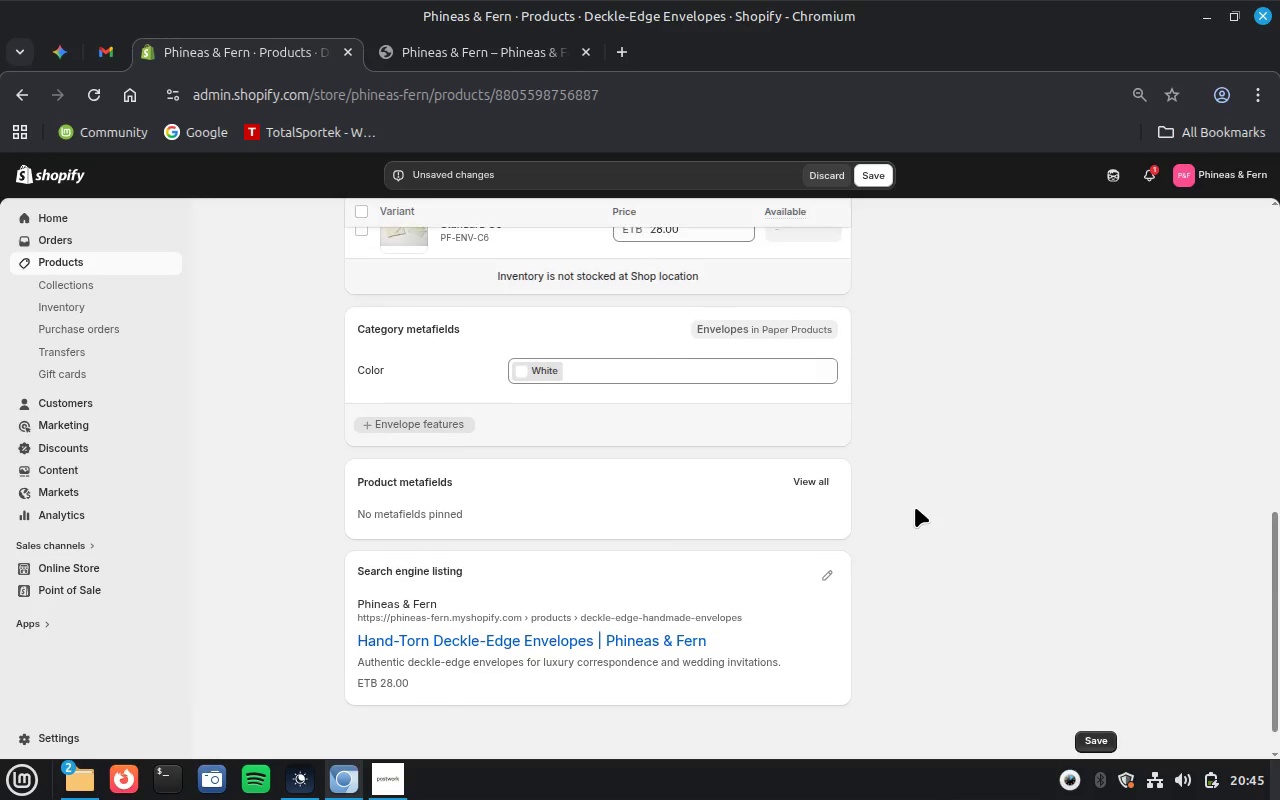 
scroll: coordinate [915, 507], scroll_direction: up, amount: 7.0
 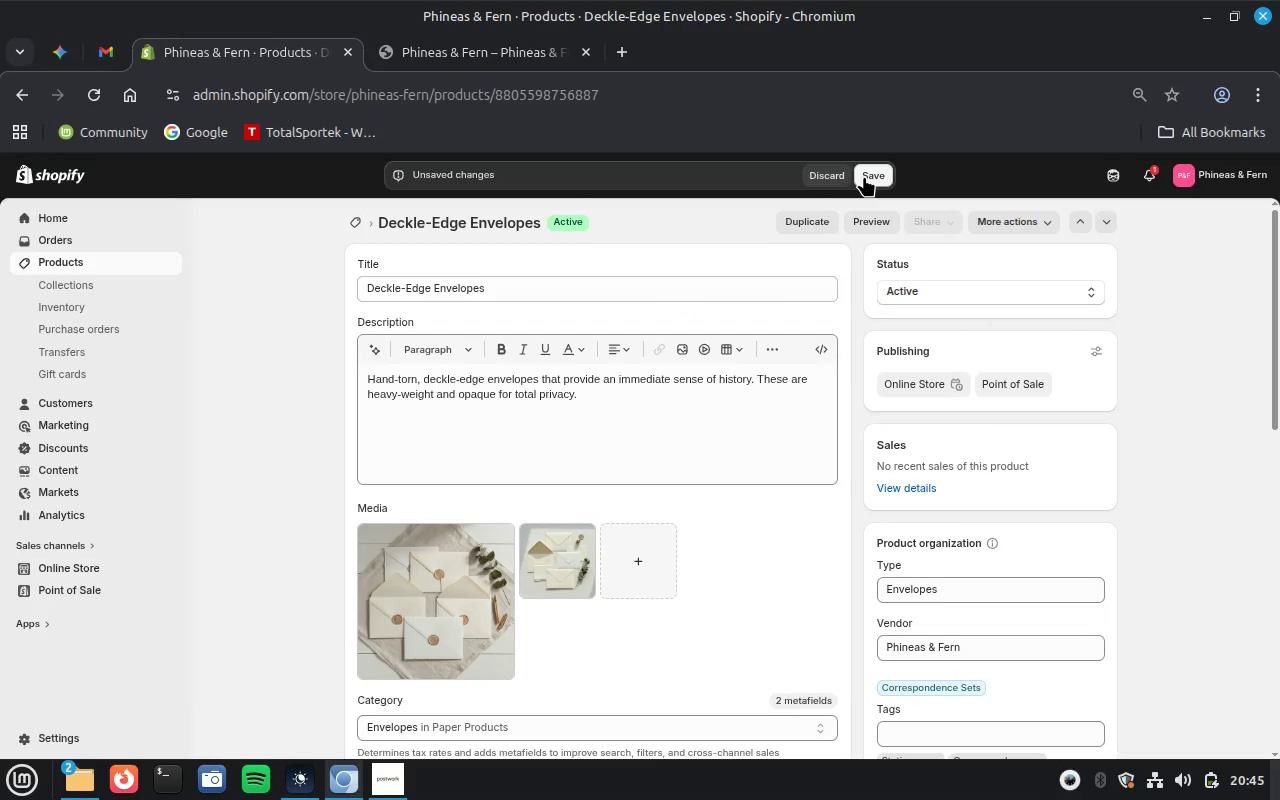 
left_click([864, 176])
 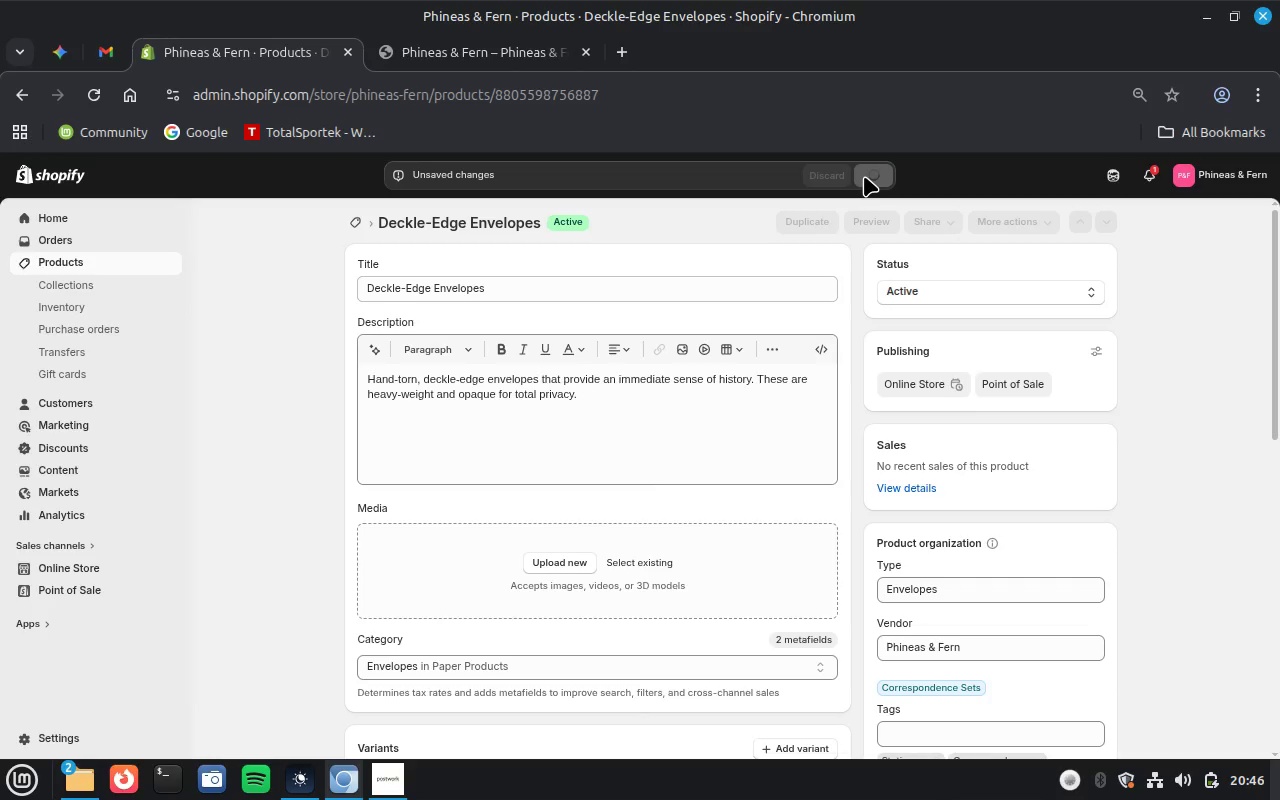 
wait(23.62)
 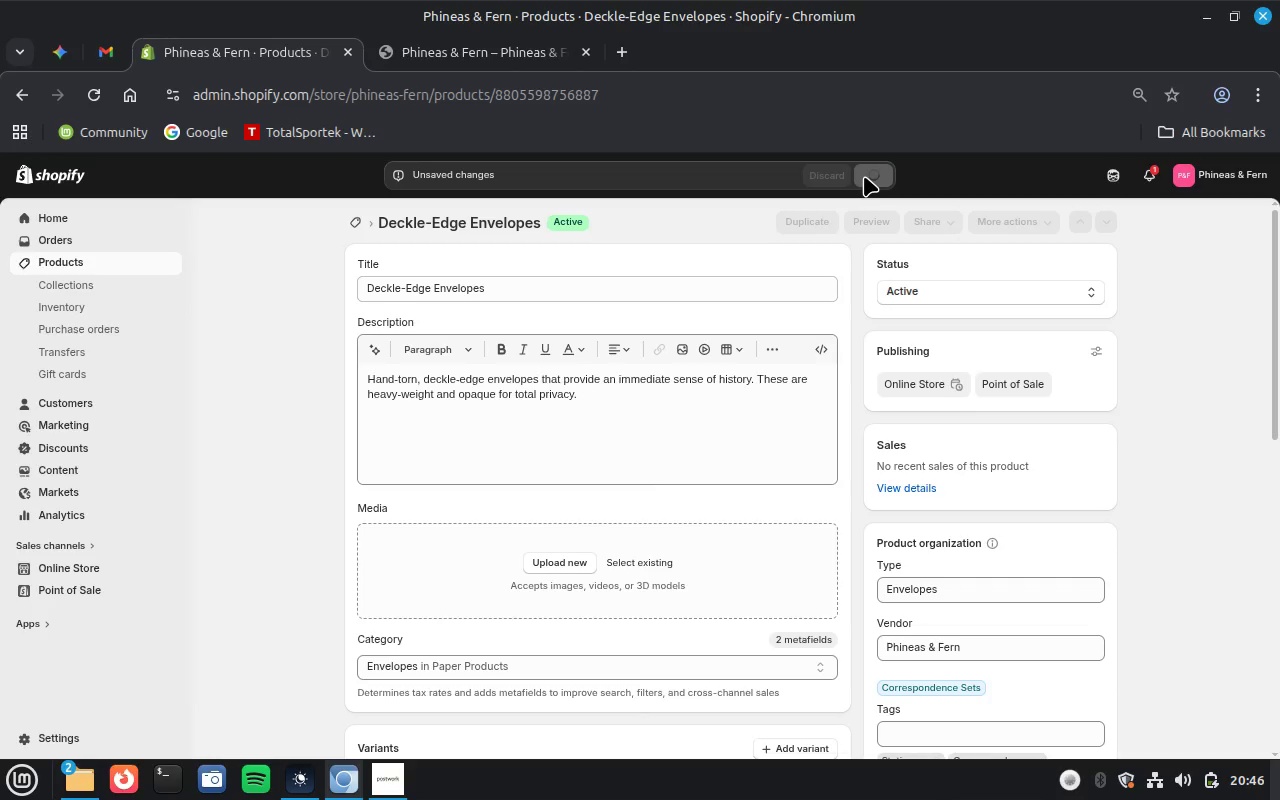 
left_click([54, 48])
 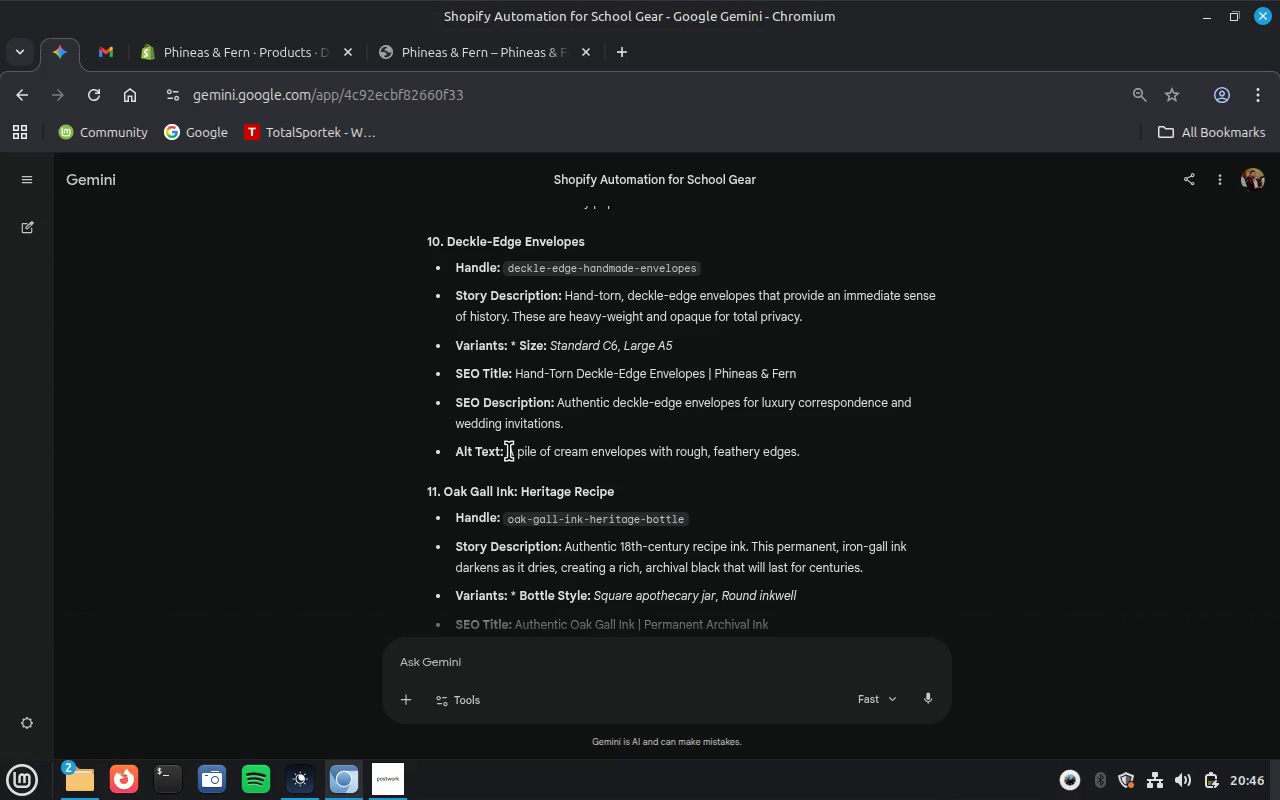 
left_click_drag(start_coordinate=[505, 453], to_coordinate=[822, 448])
 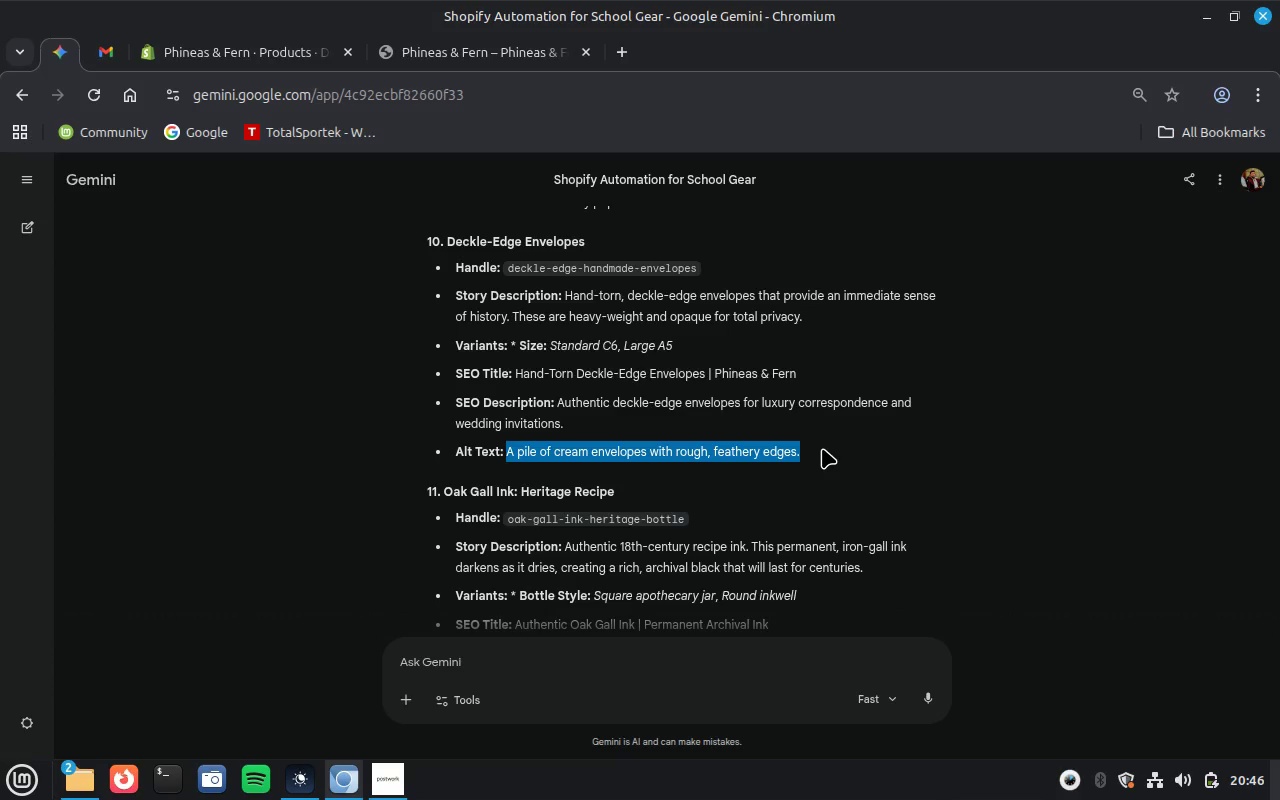 
key(Control+C)
 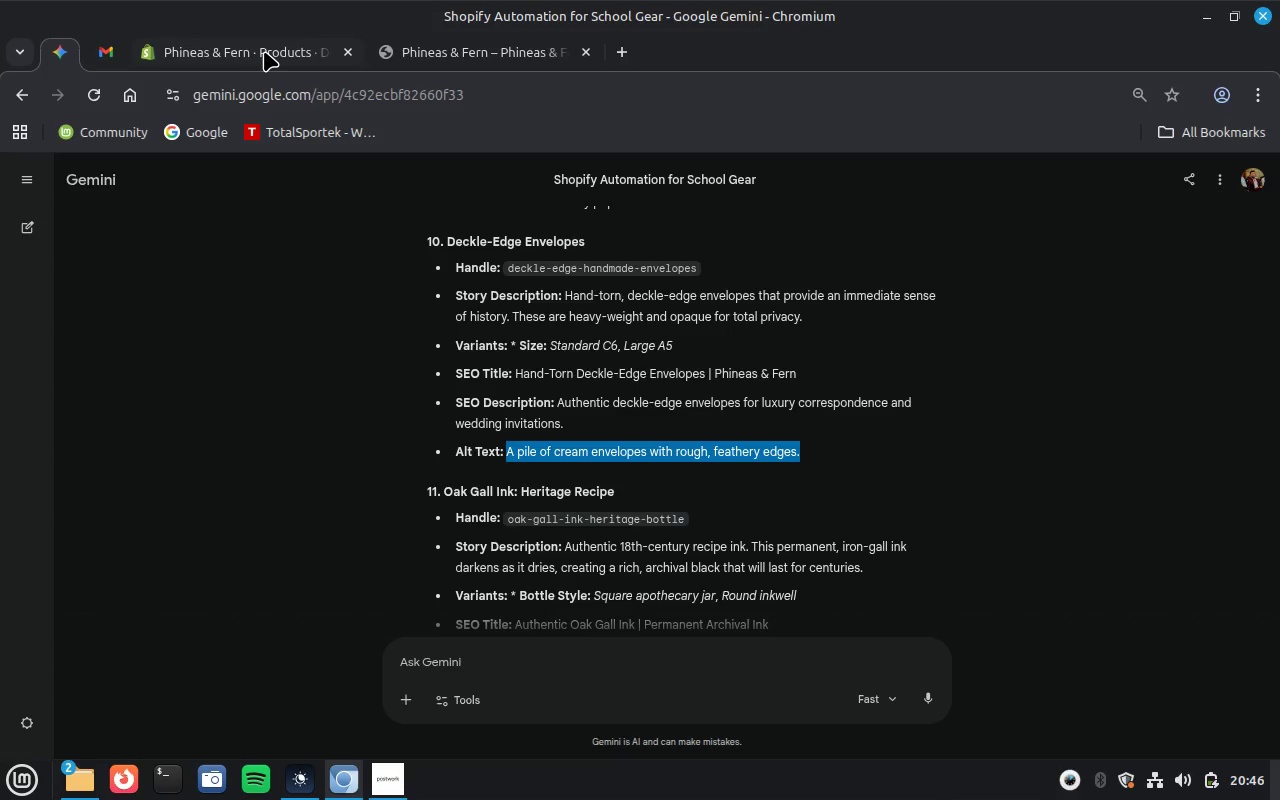 
left_click([264, 51])
 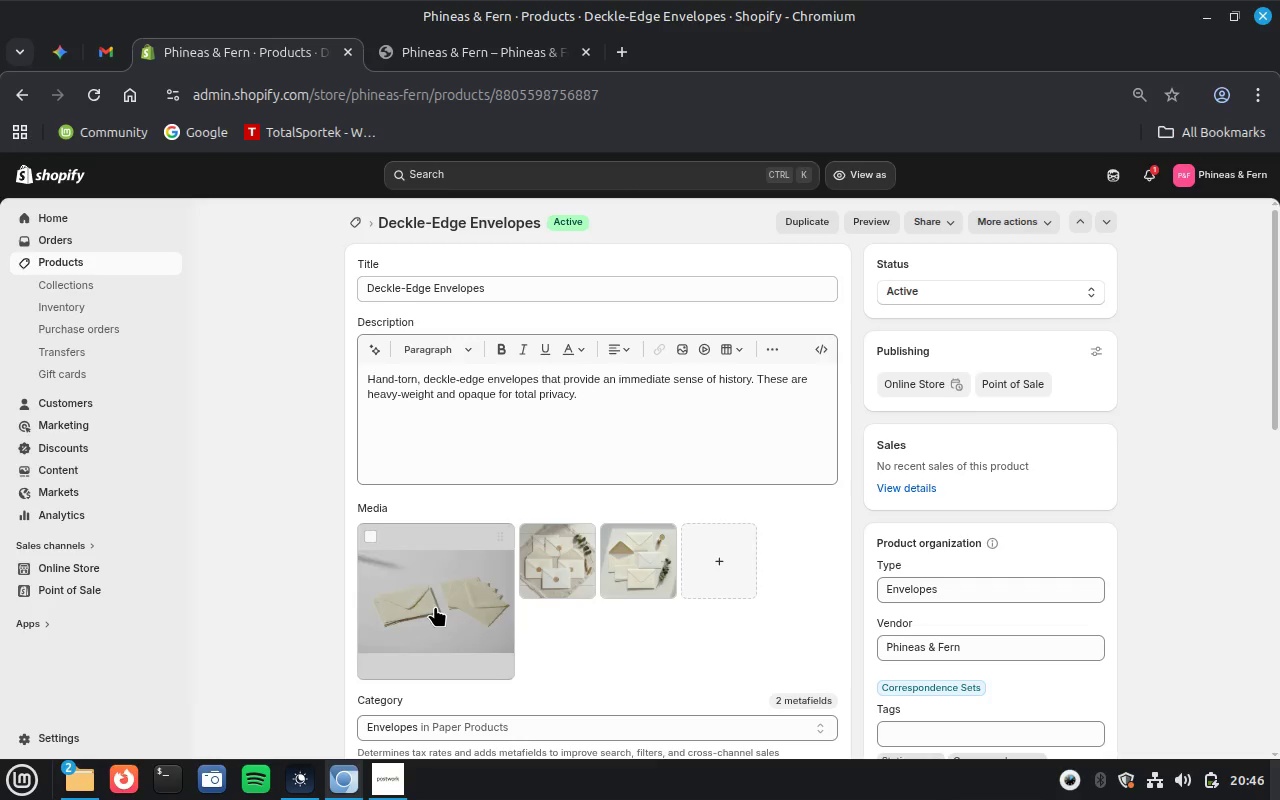 
left_click([435, 606])
 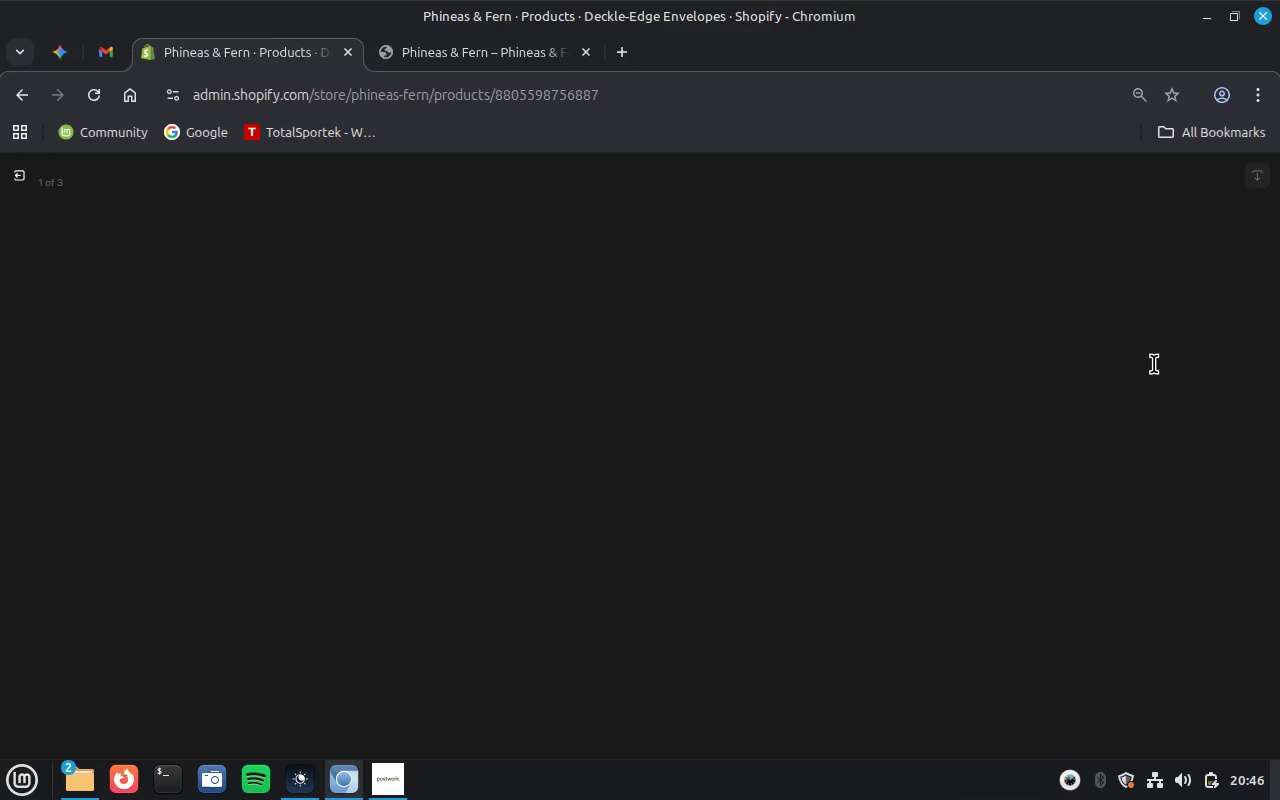 
wait(6.67)
 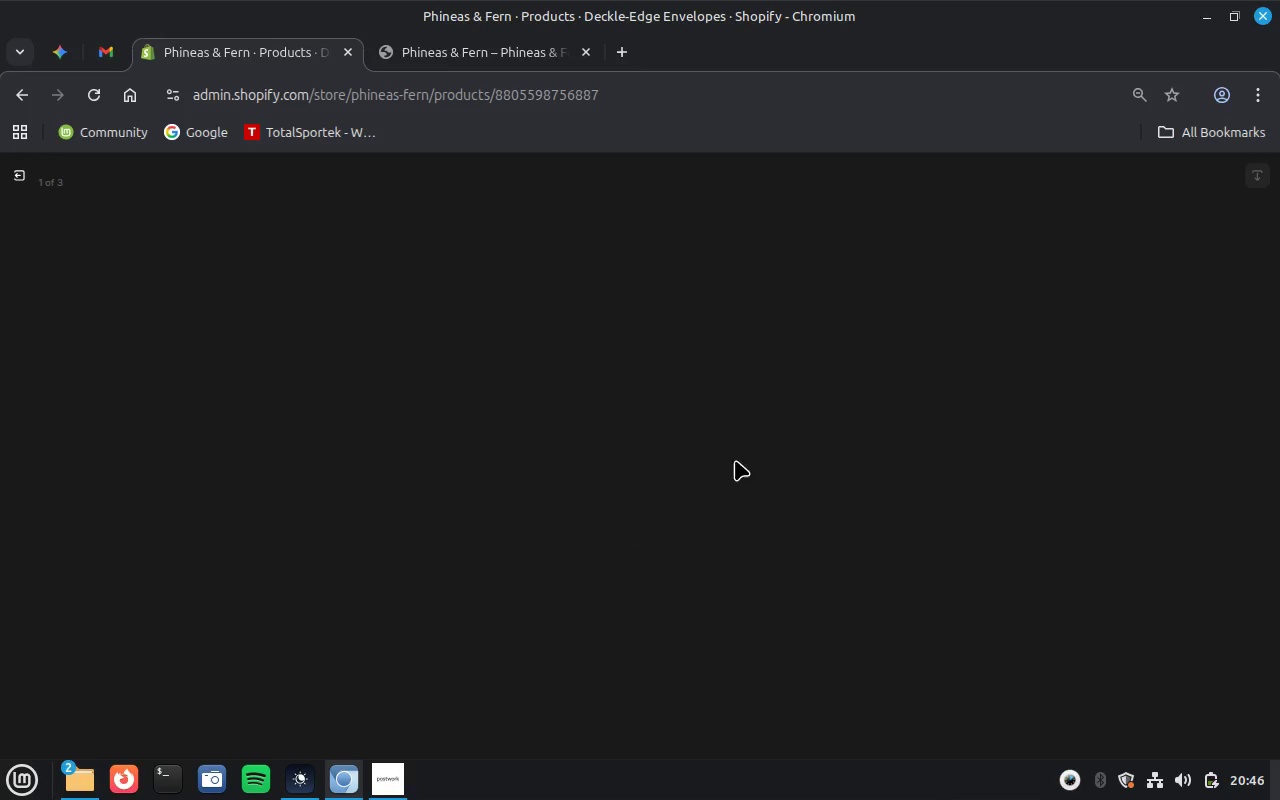 
left_click([1132, 354])
 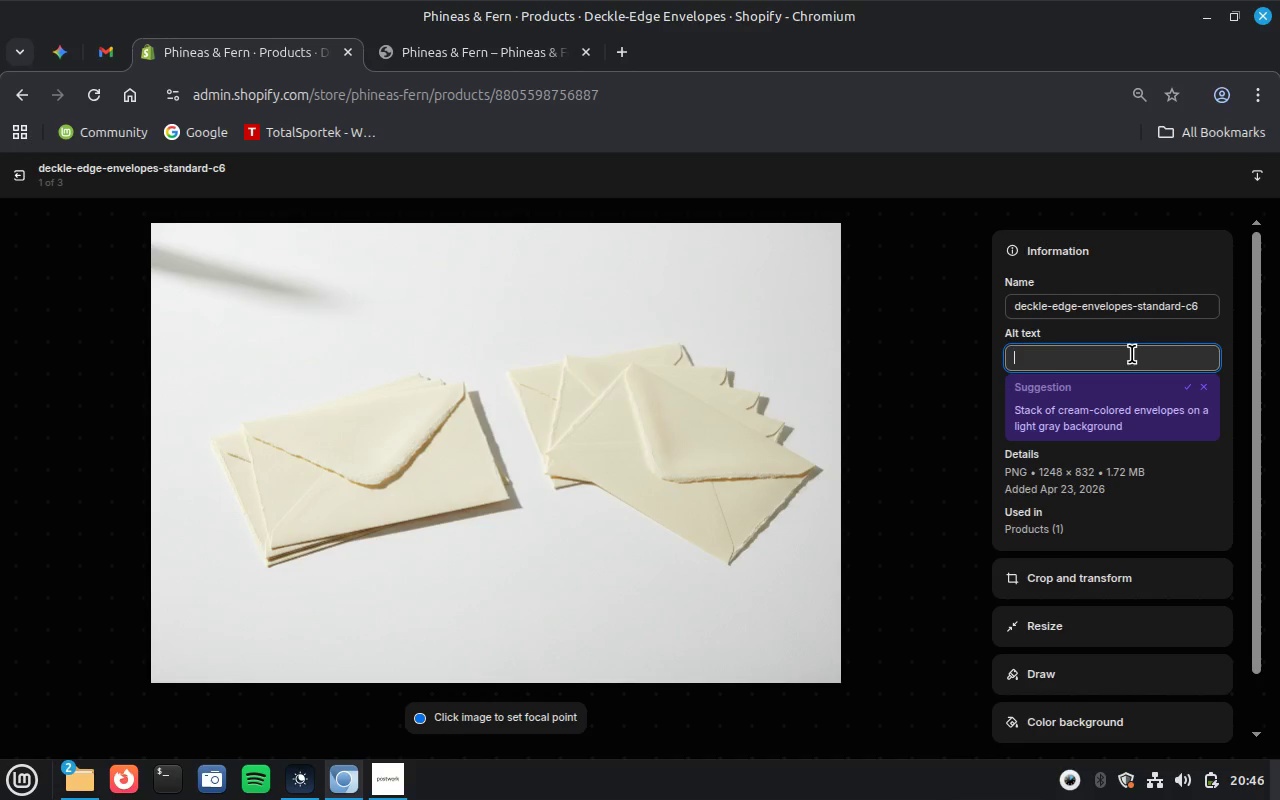 
key(Control+V)
 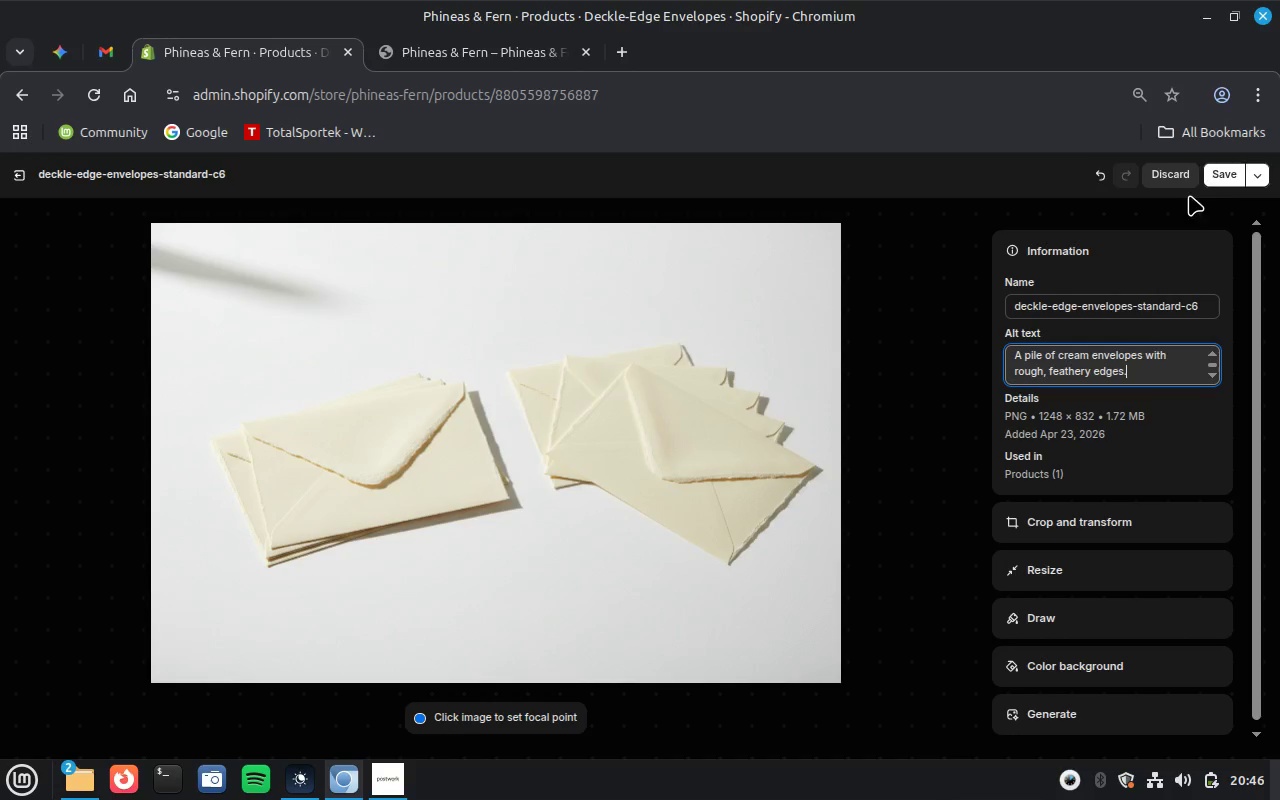 
left_click([1209, 176])
 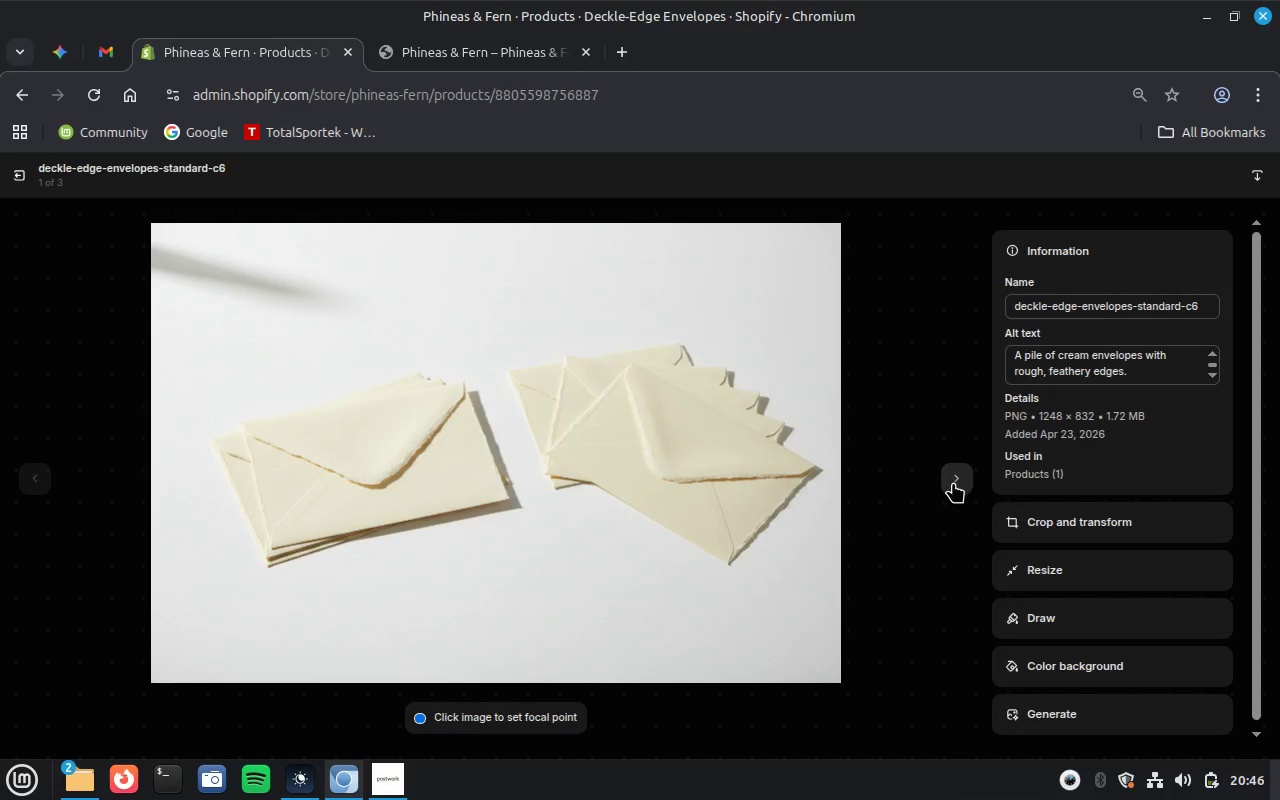 
left_click([957, 481])
 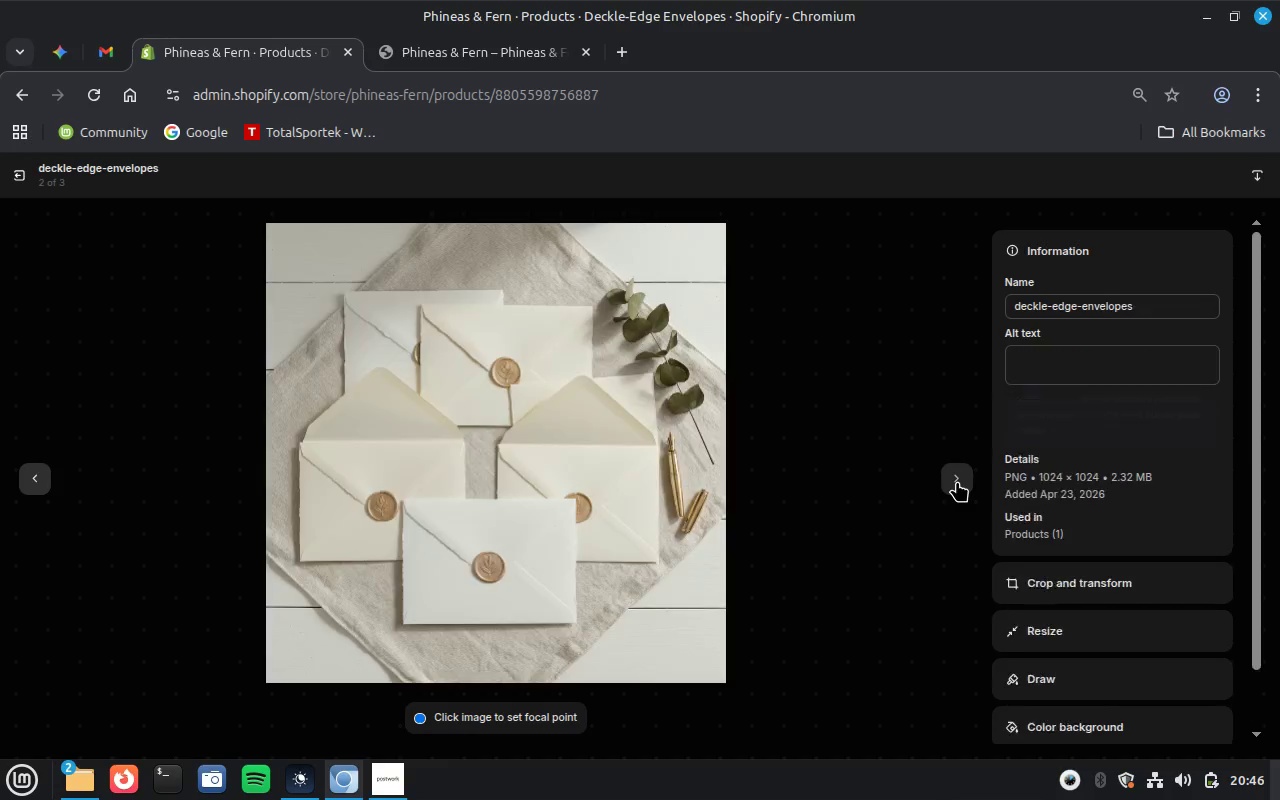 
wait(6.22)
 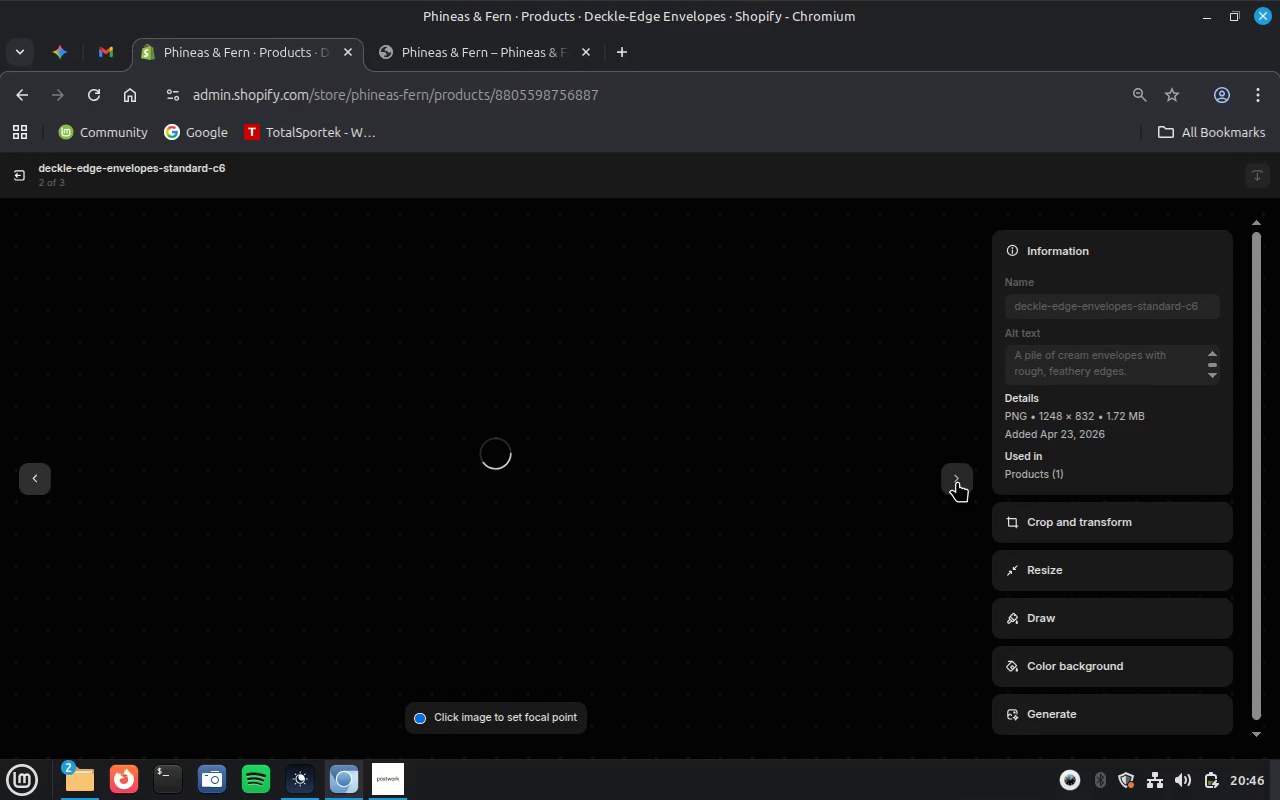 
left_click([1093, 362])
 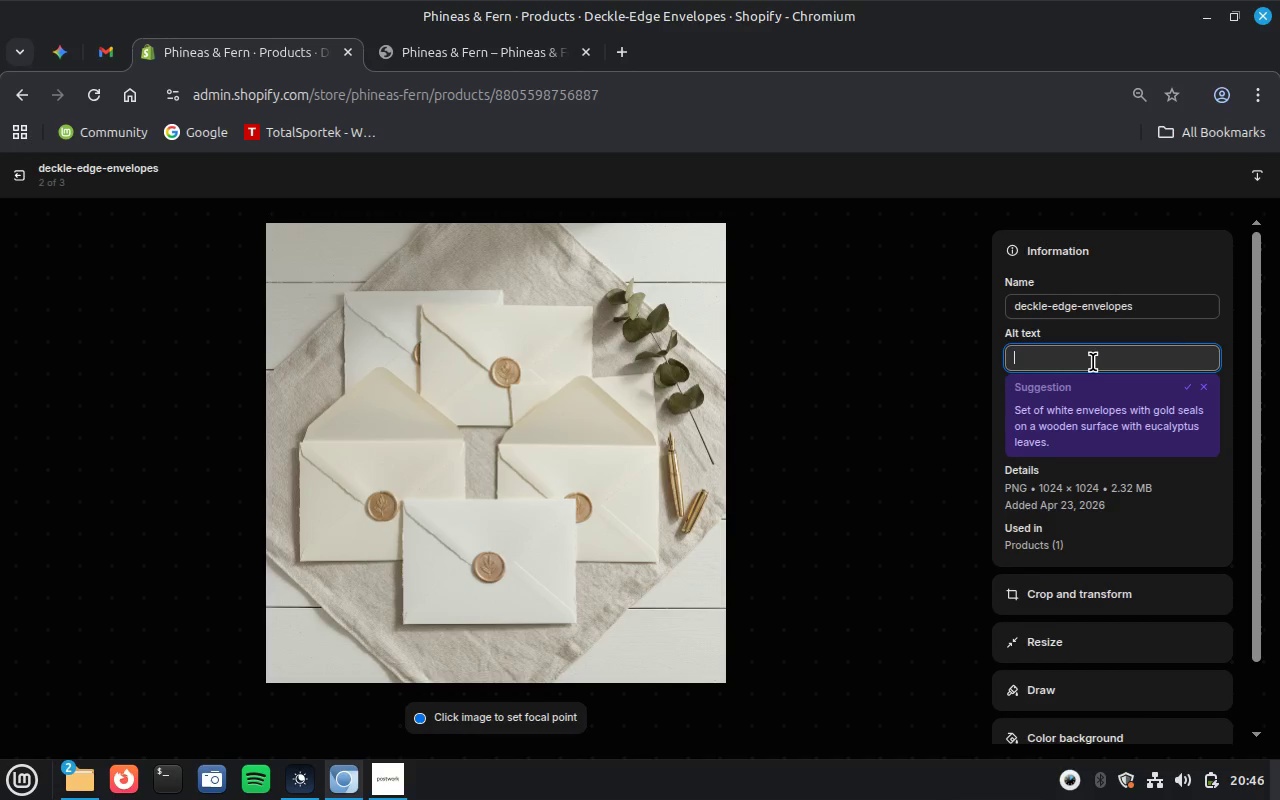 
key(Control+V)
 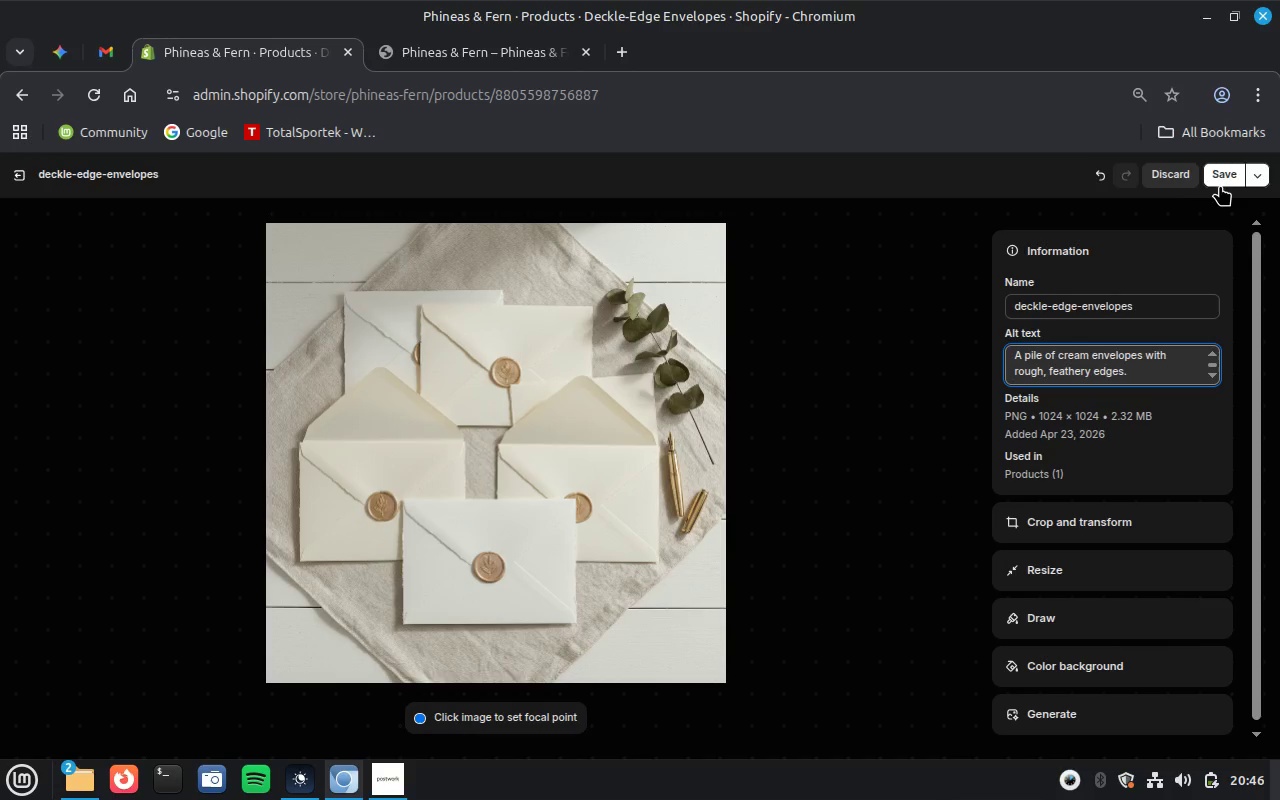 
left_click([1220, 177])
 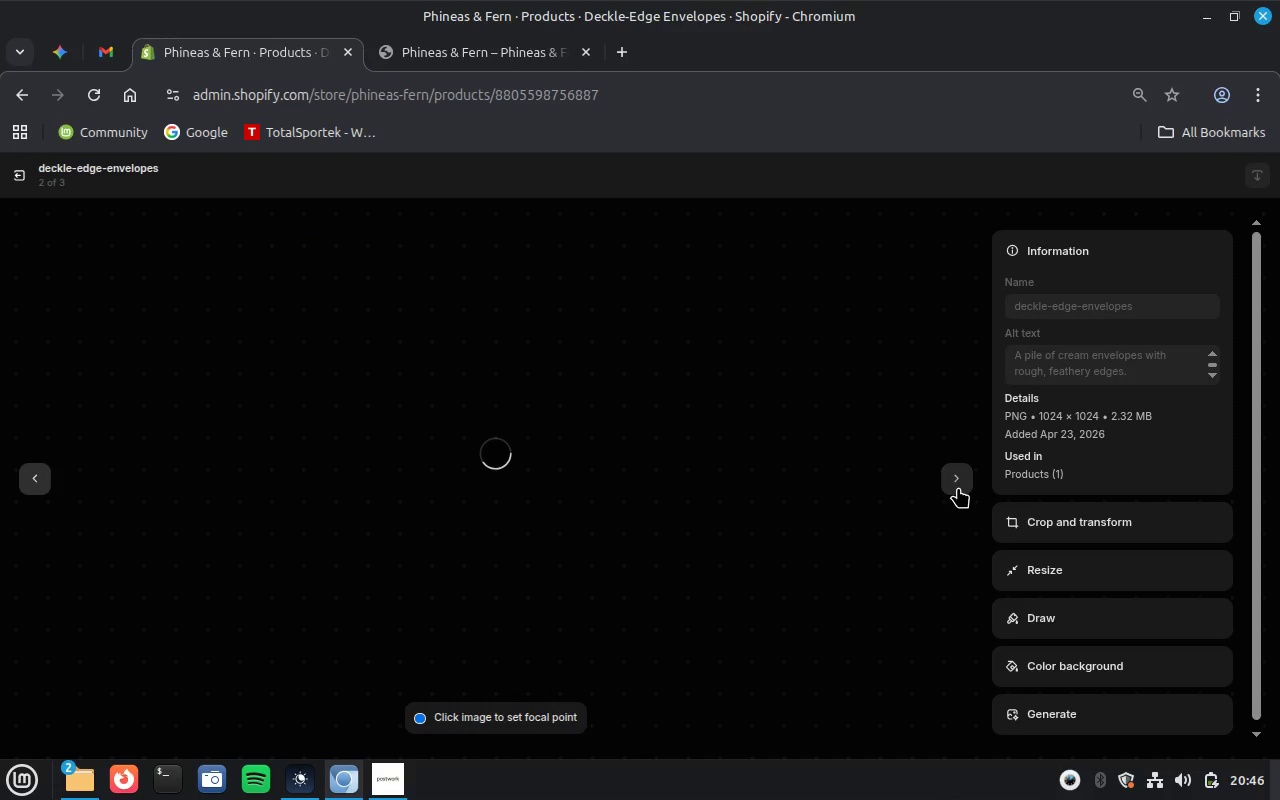 
left_click([956, 477])
 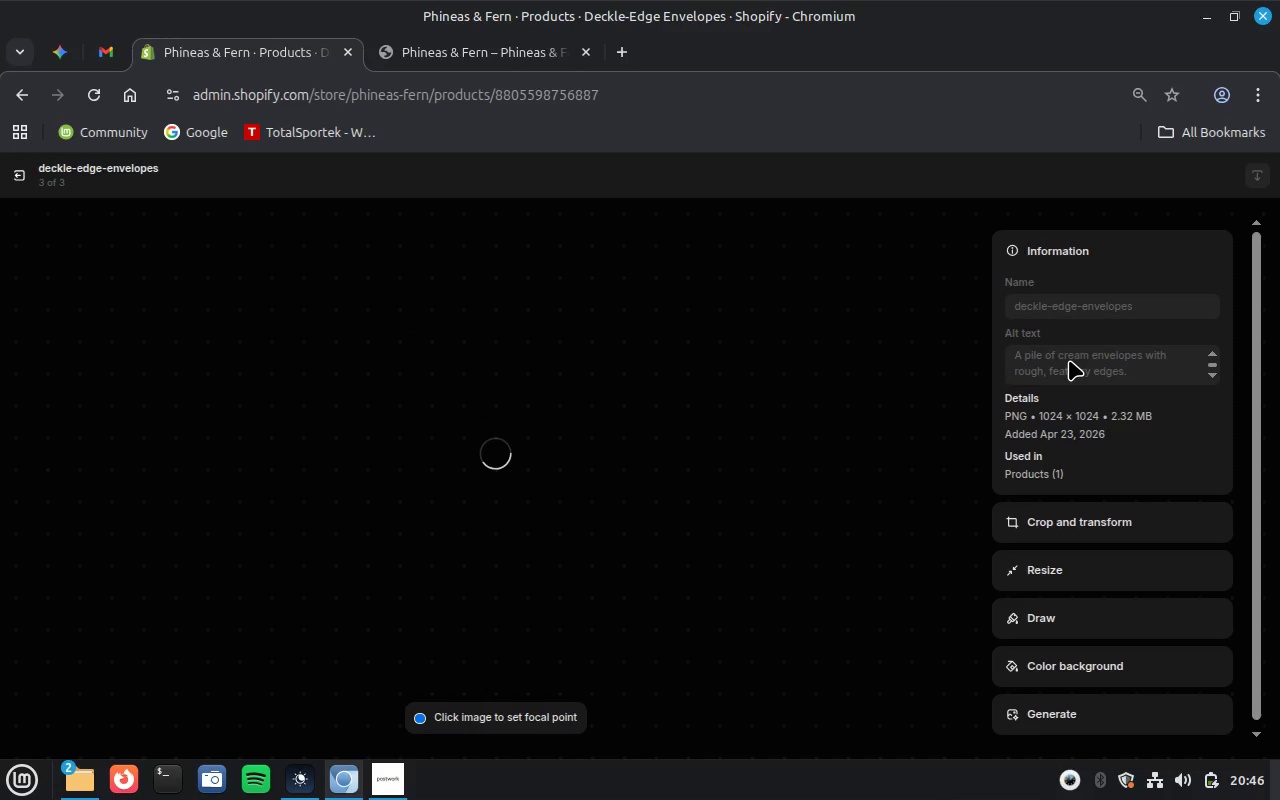 
wait(6.8)
 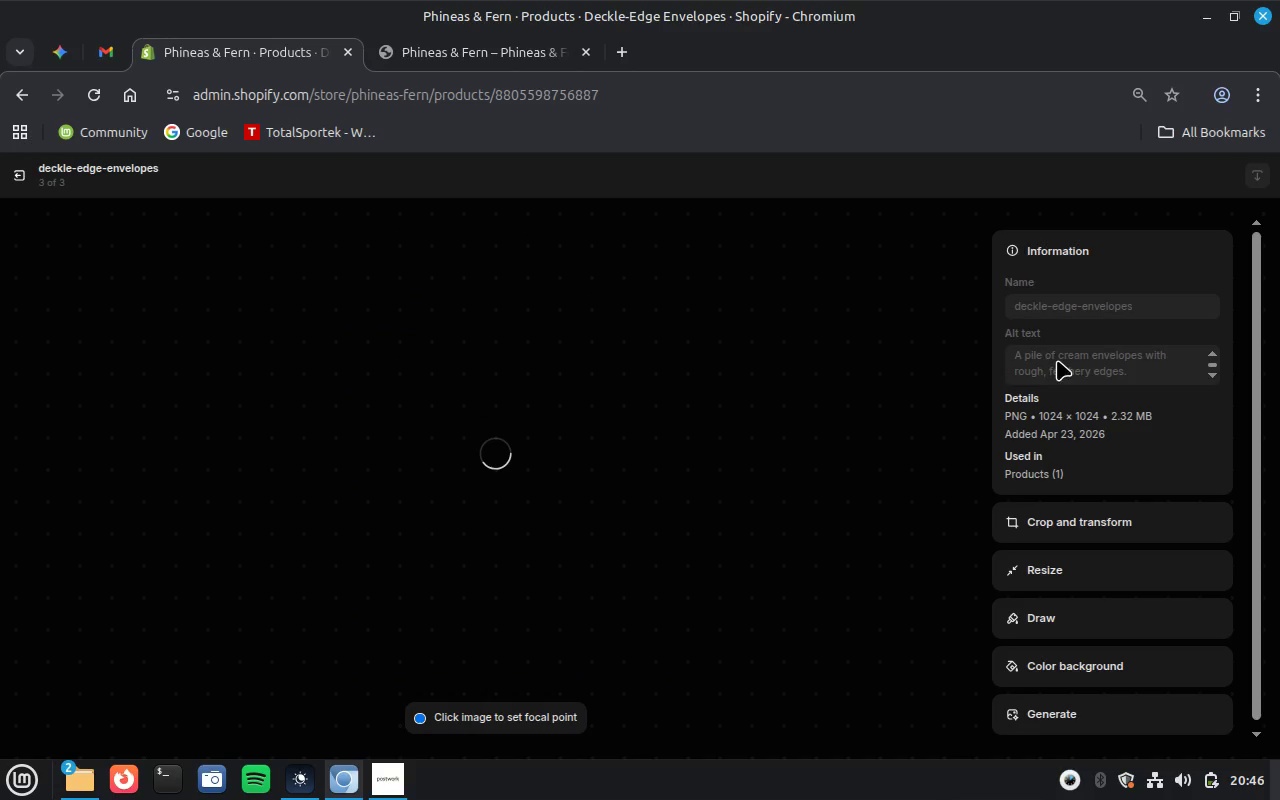 
left_click([1069, 360])
 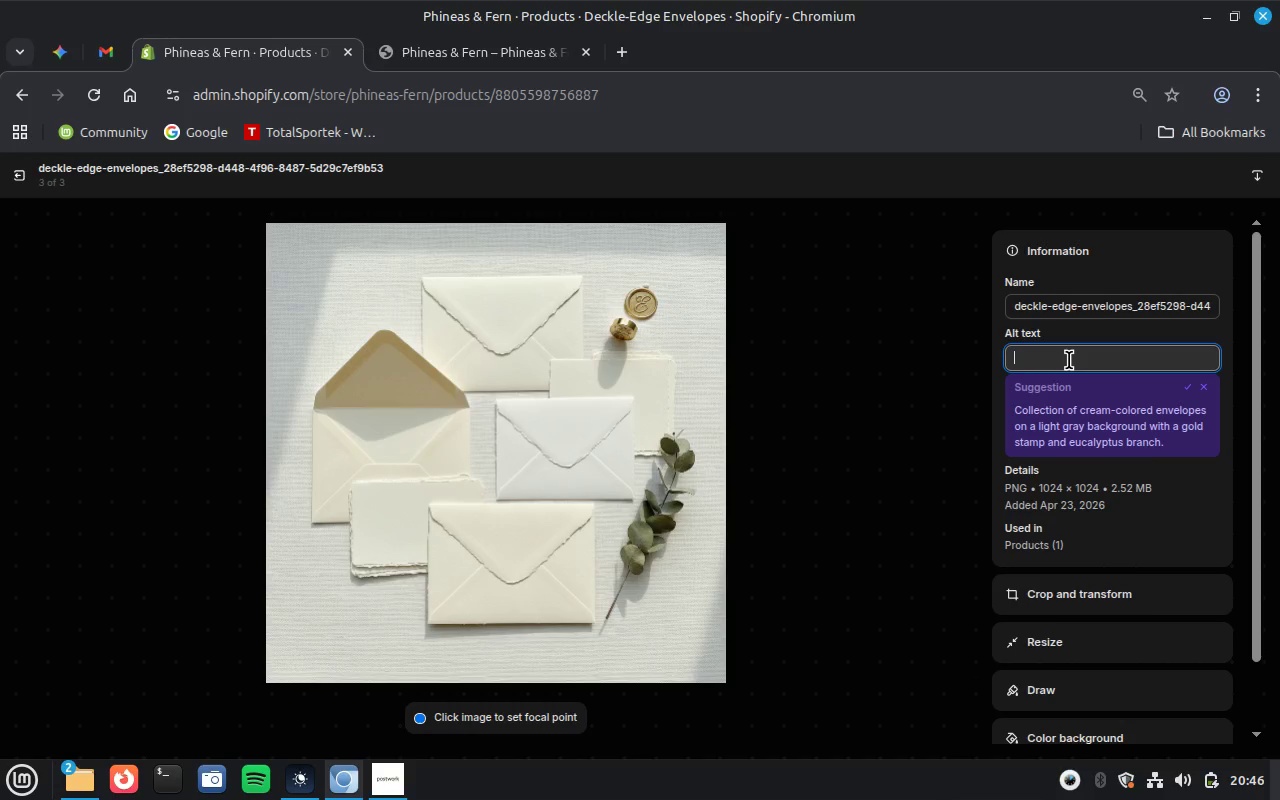 
key(Control+ControlLeft)
 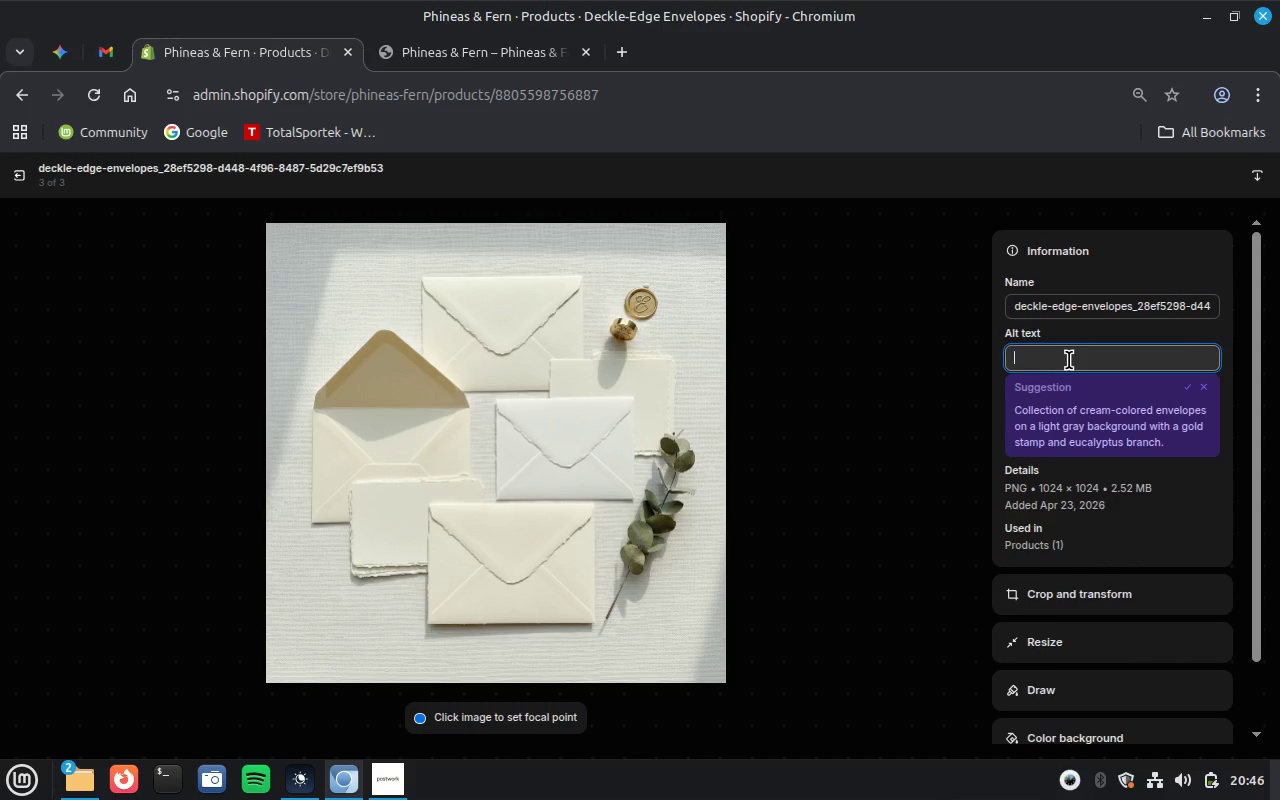 
key(Control+V)
 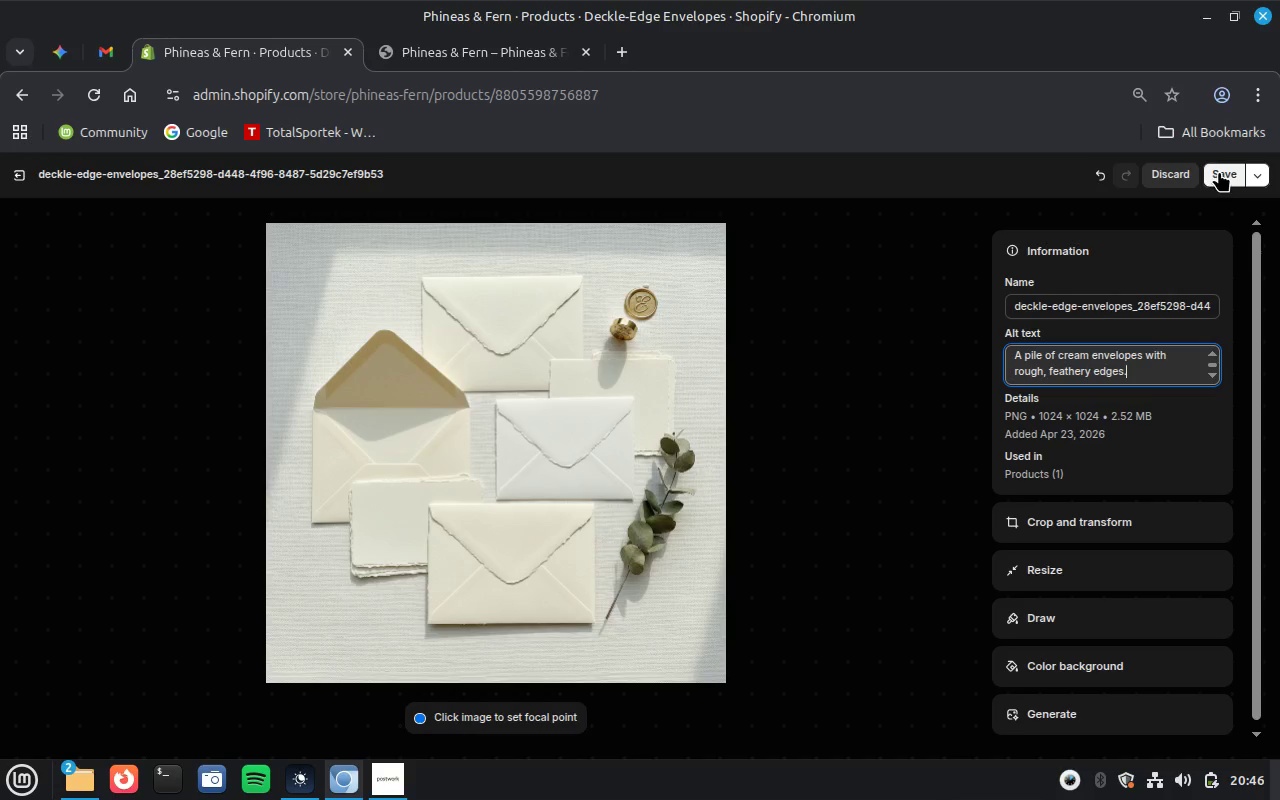 
left_click([1219, 171])
 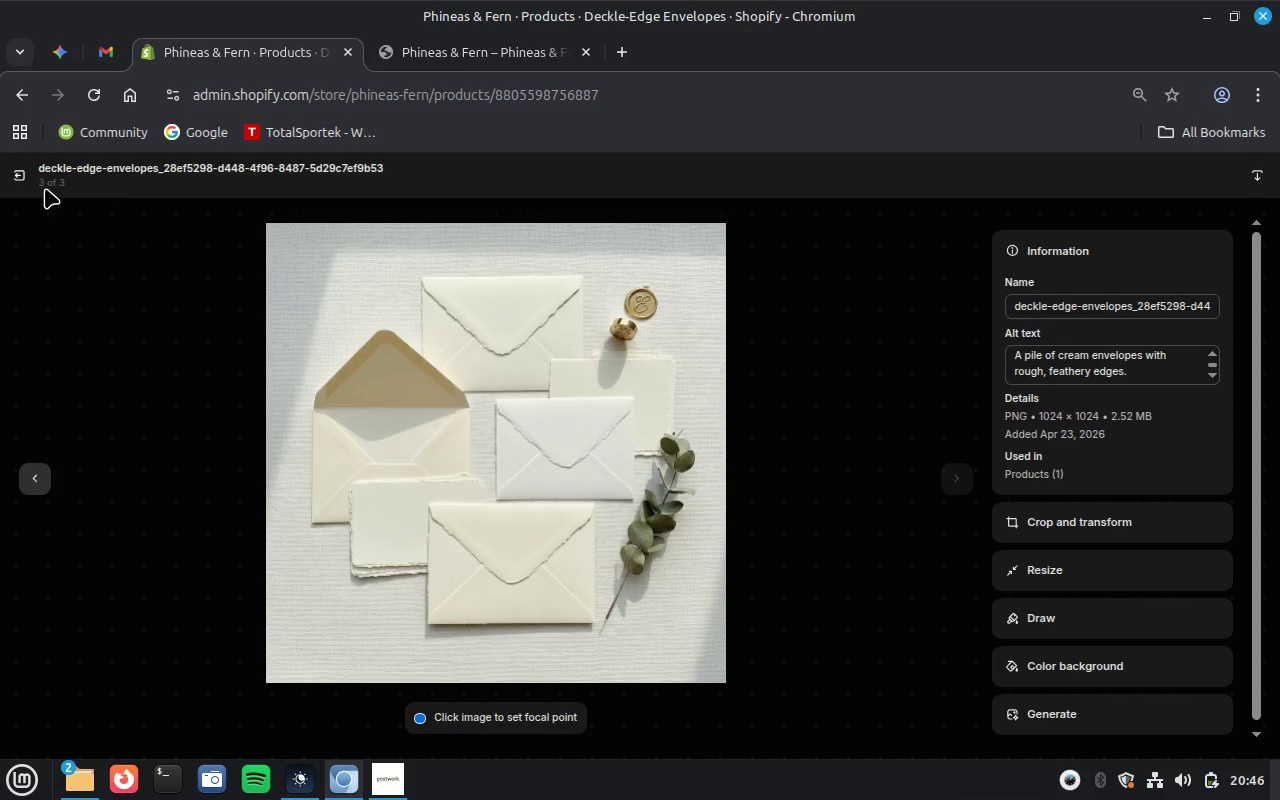 
left_click([22, 179])
 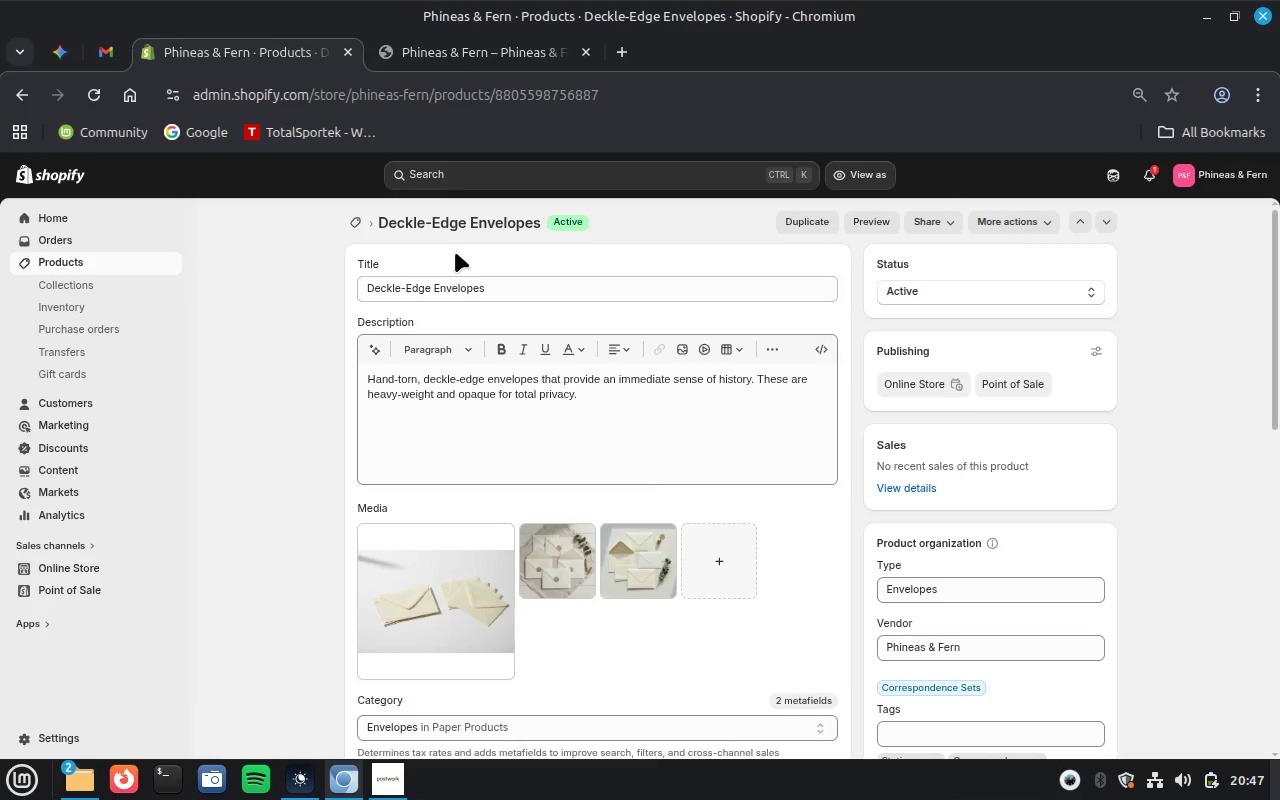 
wait(7.41)
 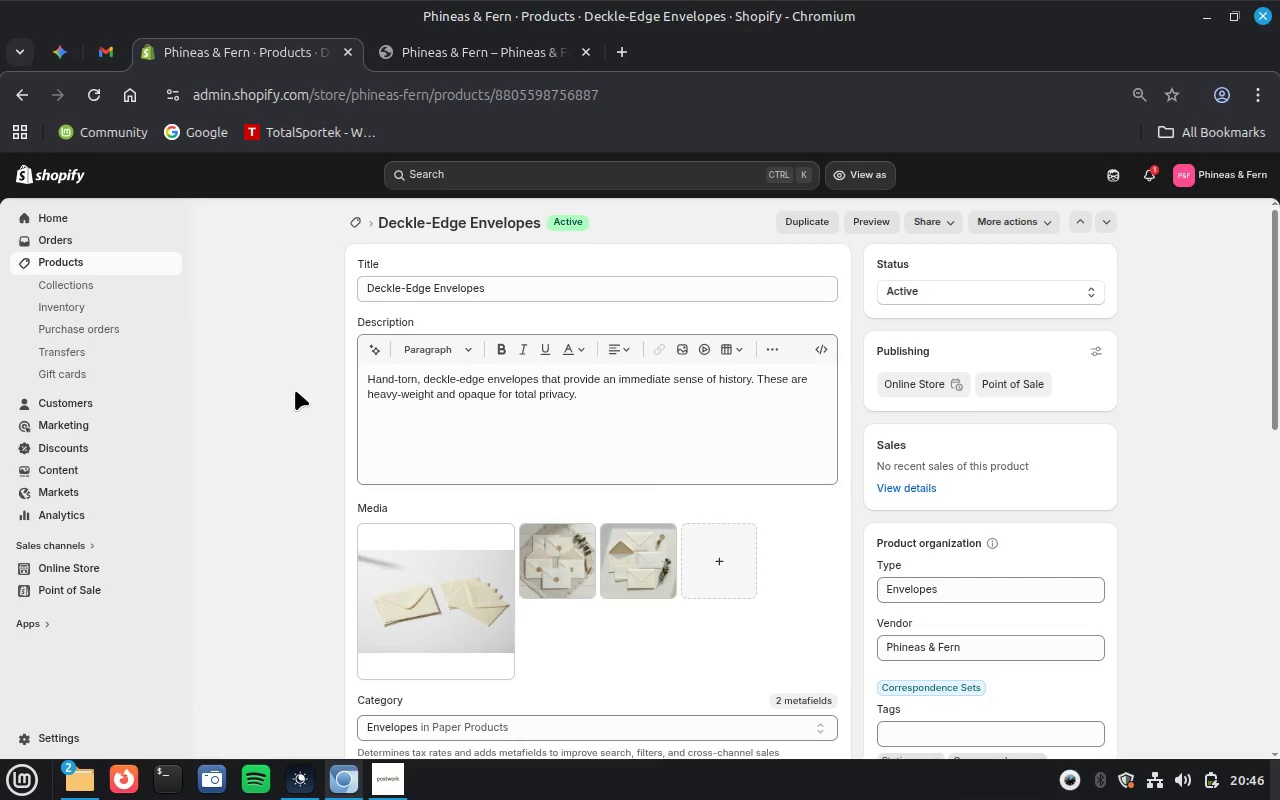 
left_click([877, 221])
 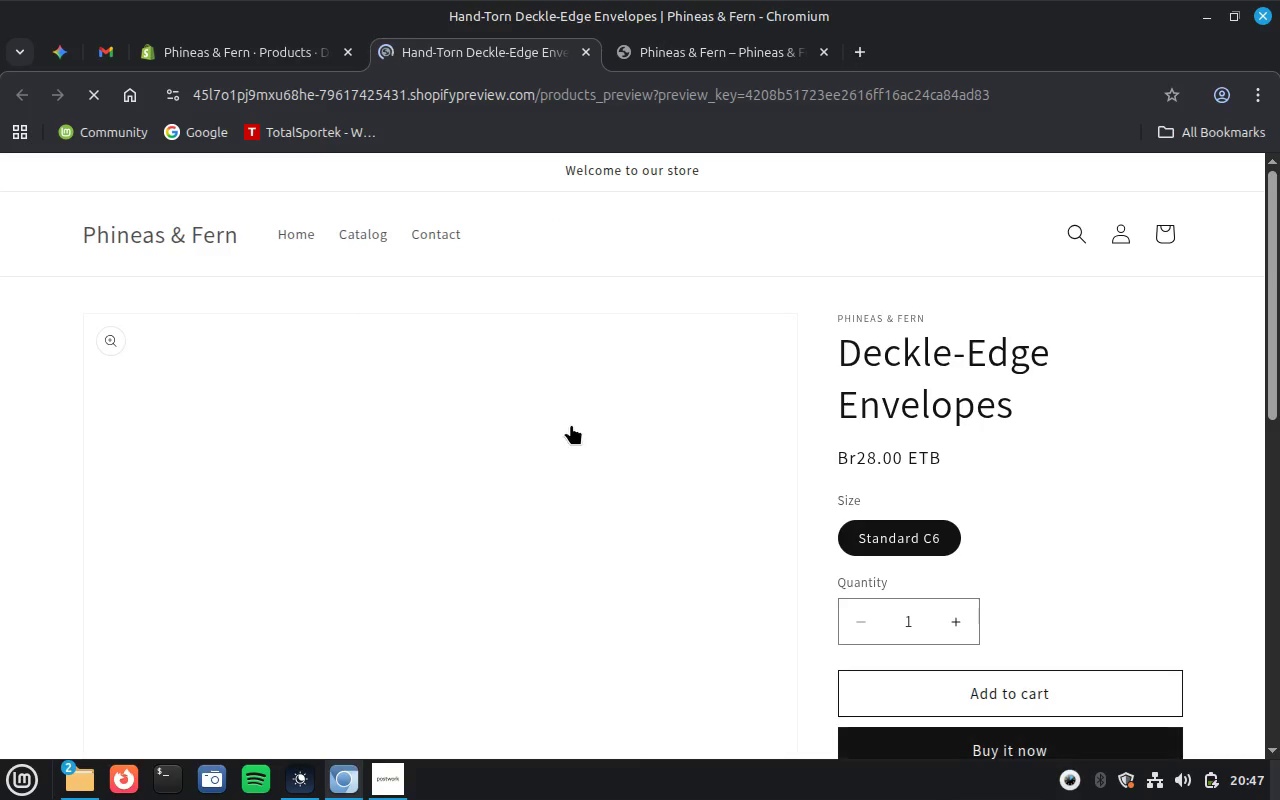 
wait(9.61)
 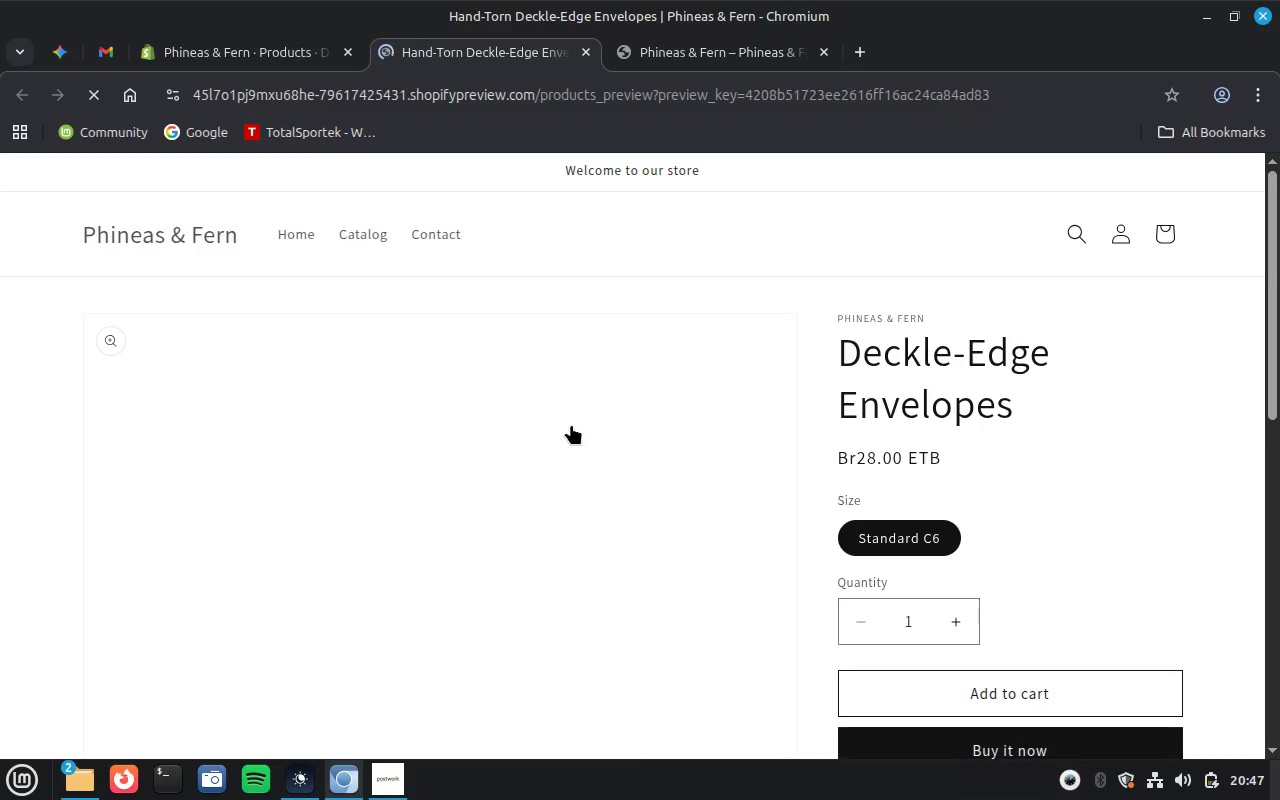 
scroll: coordinate [571, 424], scroll_direction: down, amount: 1.0
 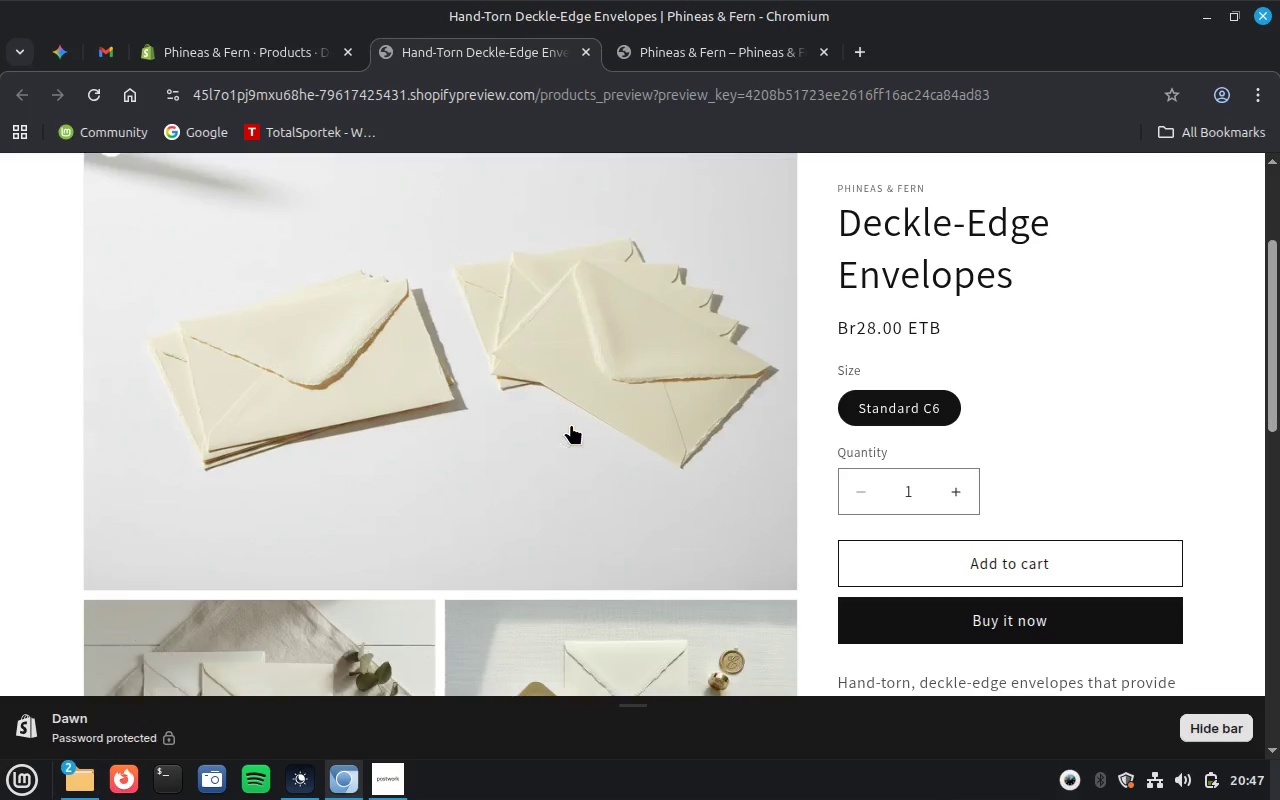 
scroll: coordinate [571, 424], scroll_direction: none, amount: 0.0
 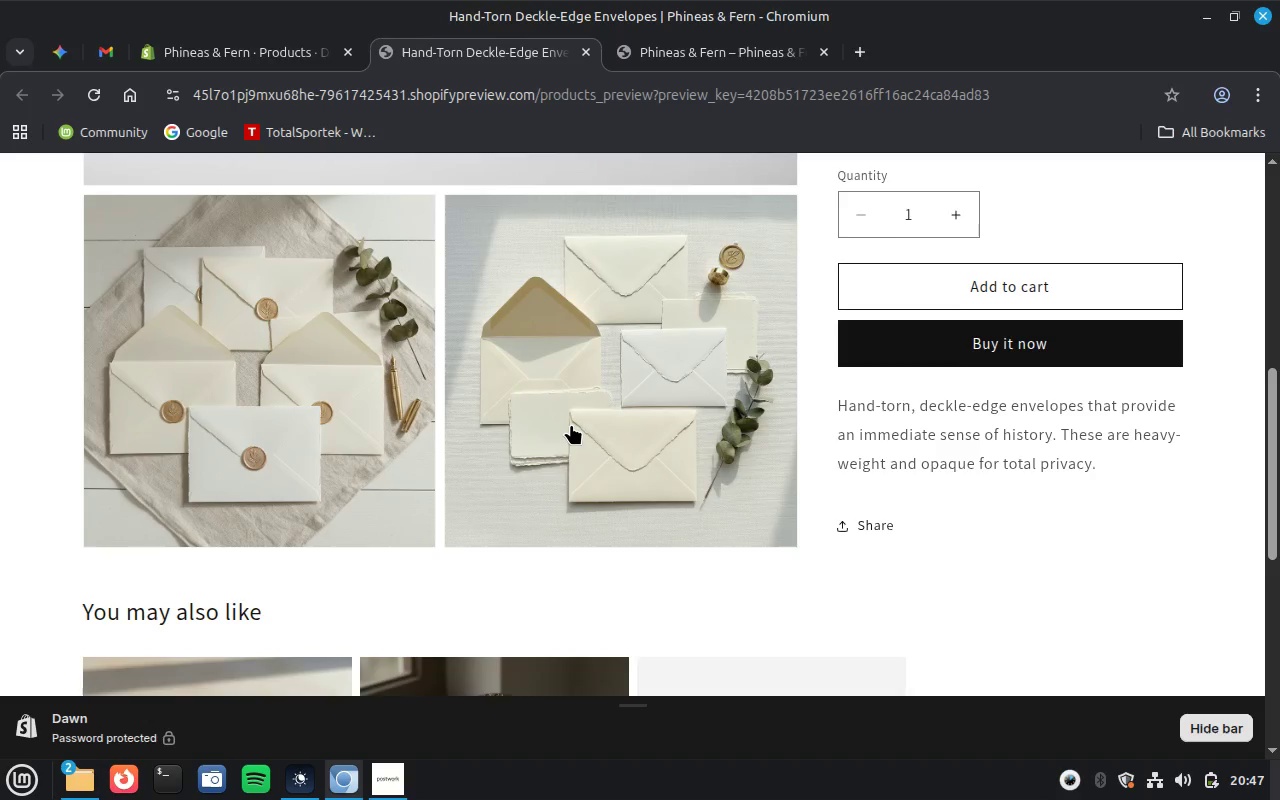 
scroll: coordinate [571, 424], scroll_direction: down, amount: 1.0
 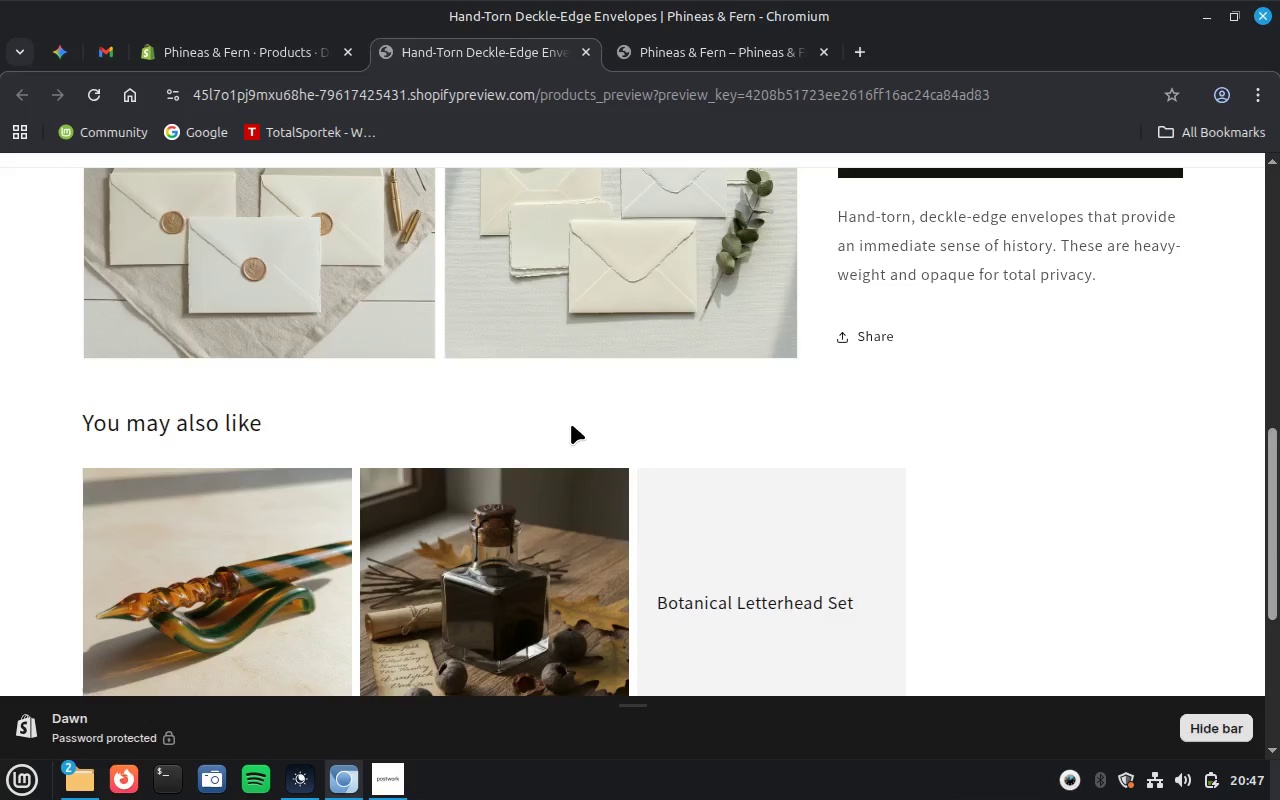 
scroll: coordinate [571, 424], scroll_direction: up, amount: 6.0
 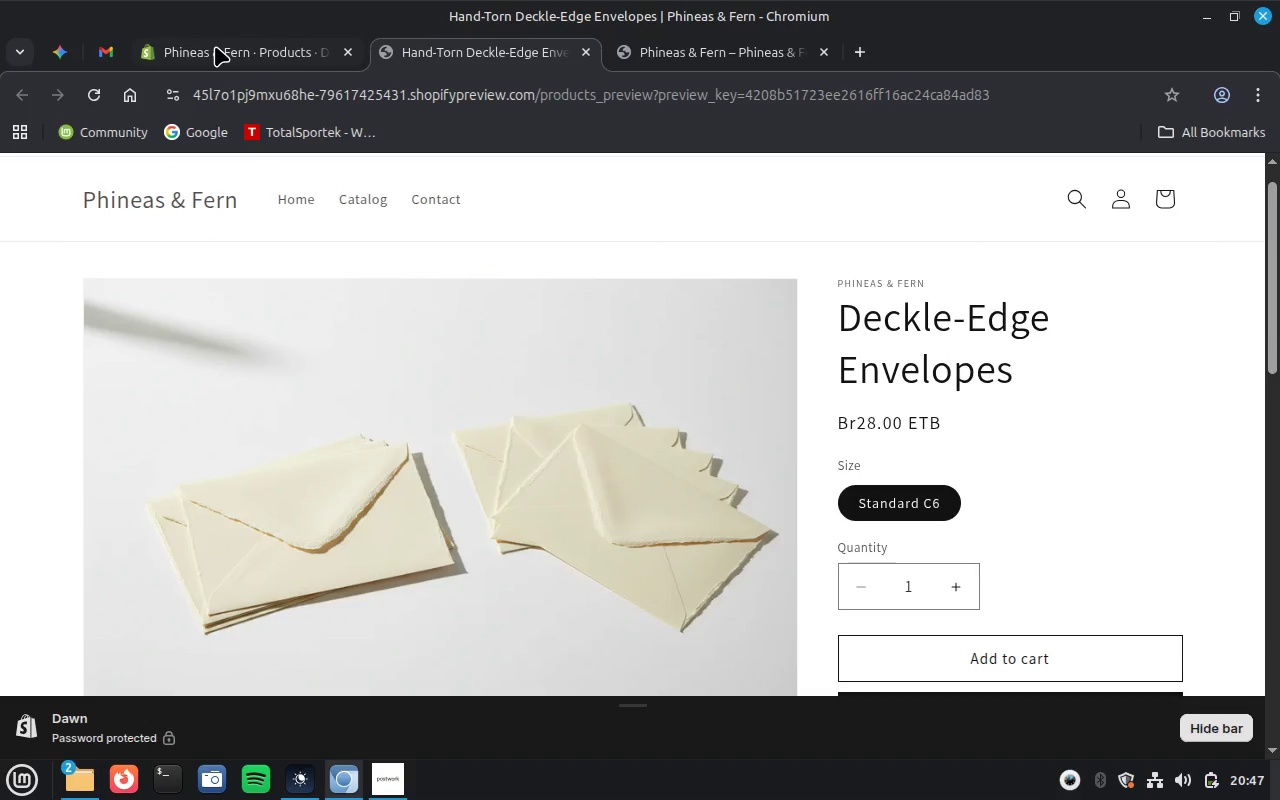 
left_click([215, 46])
 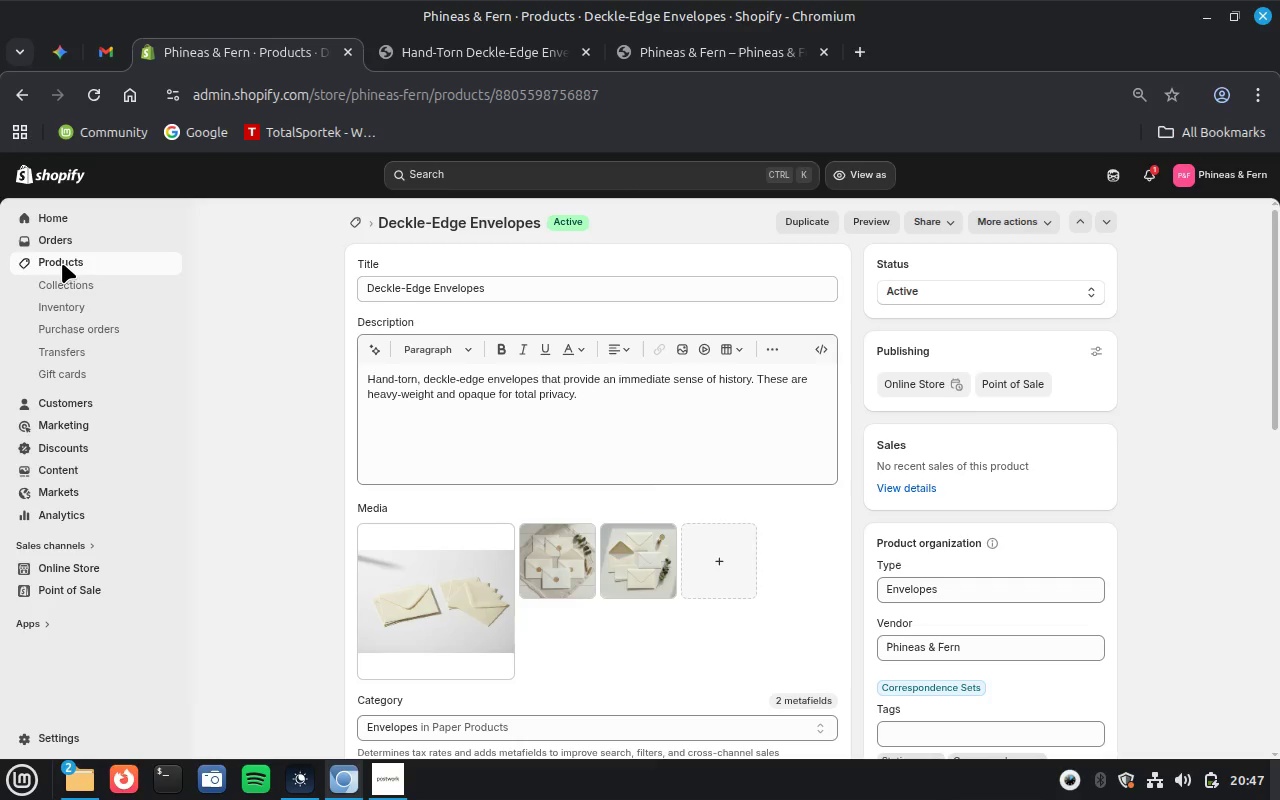 
left_click([62, 263])
 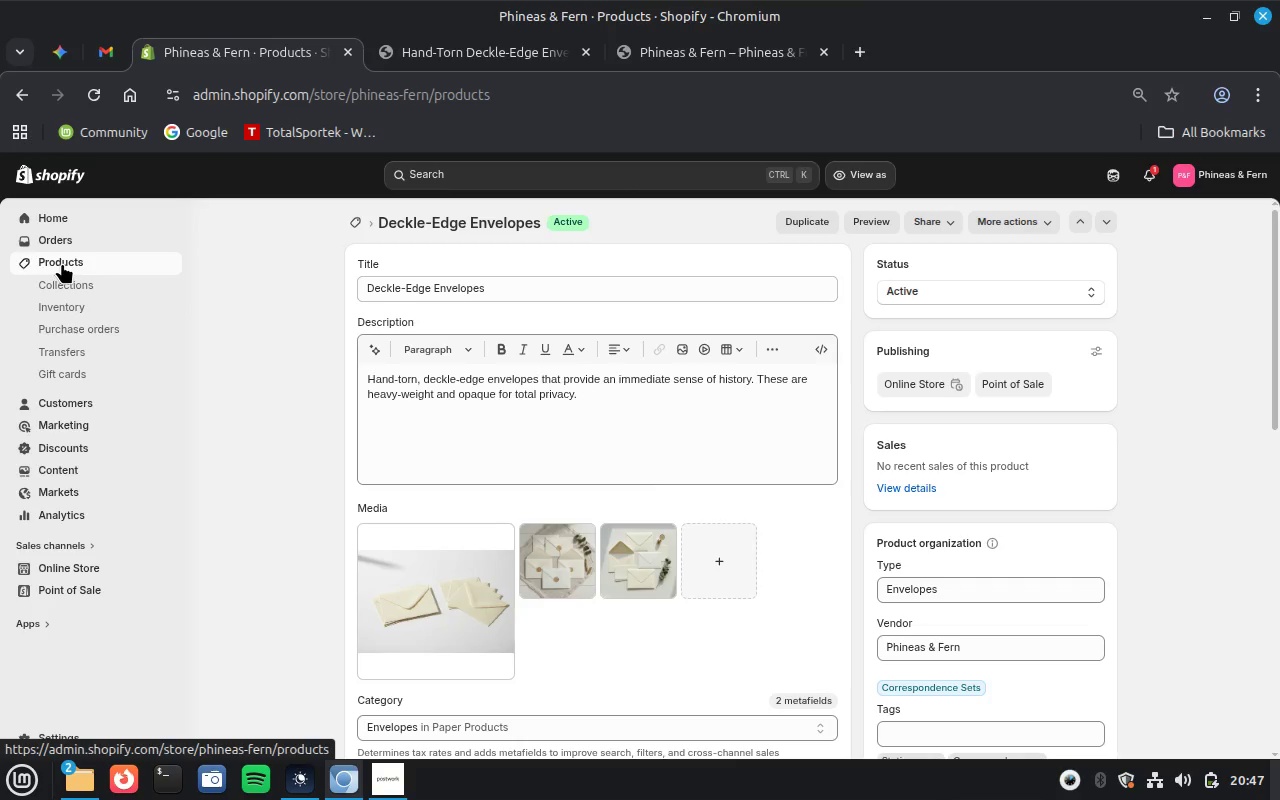 
wait(9.55)
 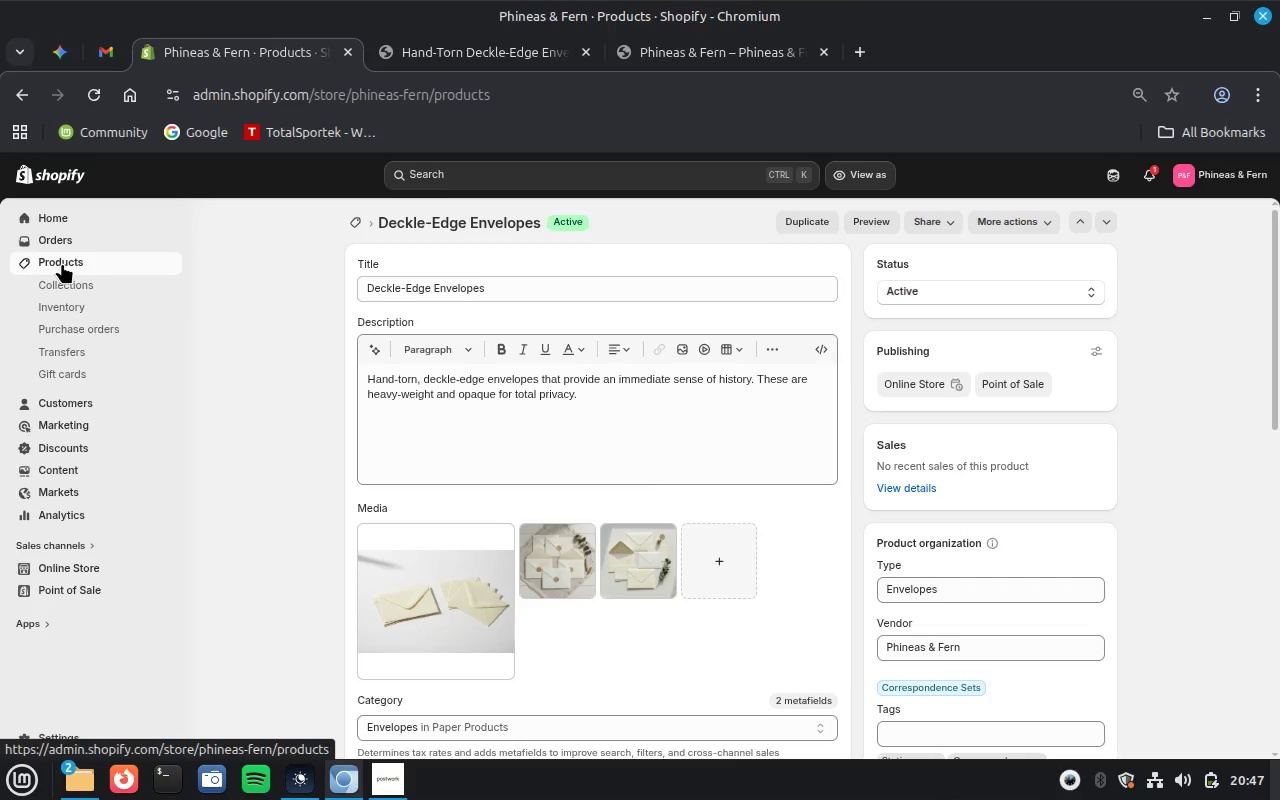 
left_click([382, 780])